 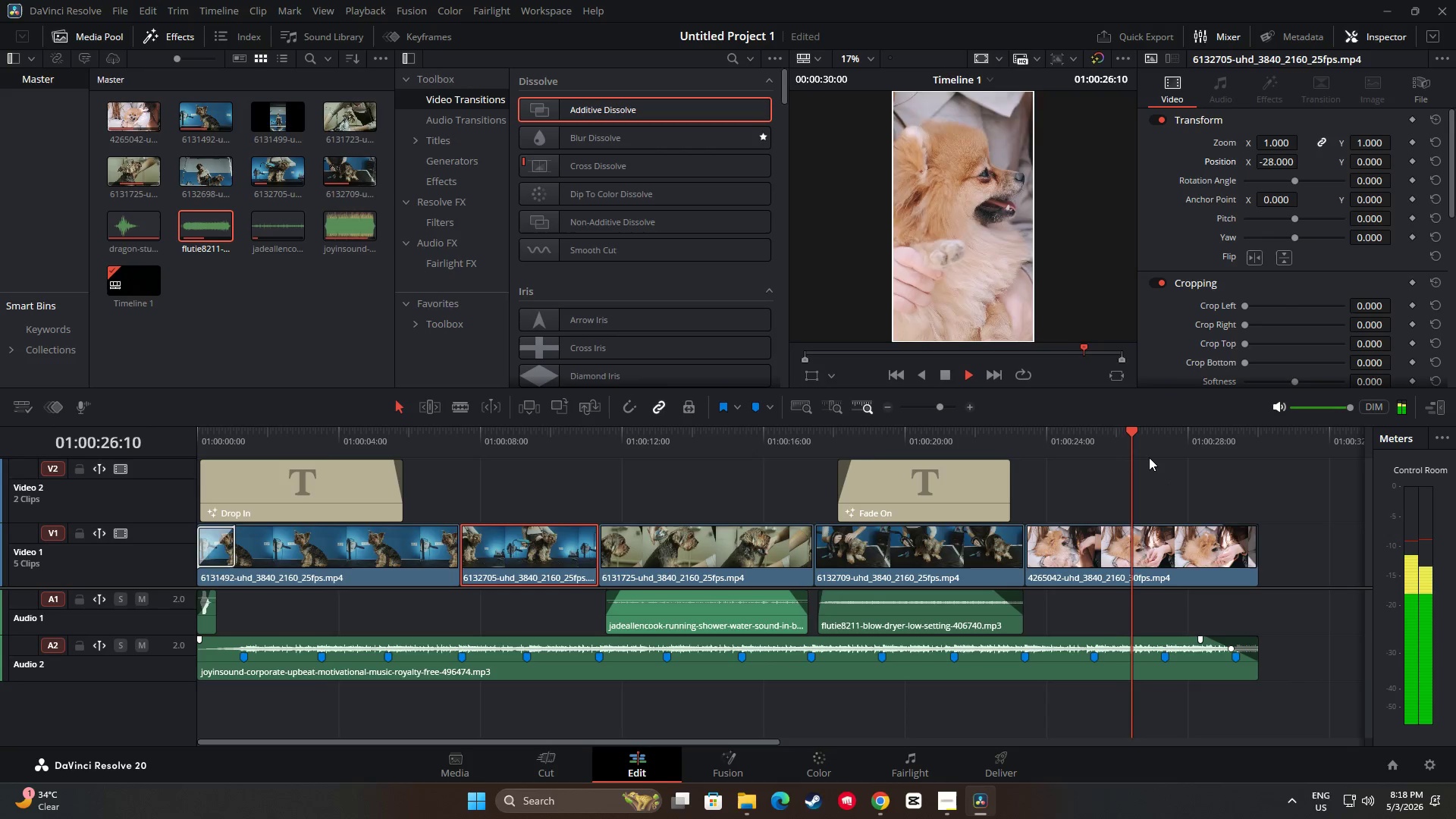 
left_click_drag(start_coordinate=[1143, 431], to_coordinate=[199, 422])
 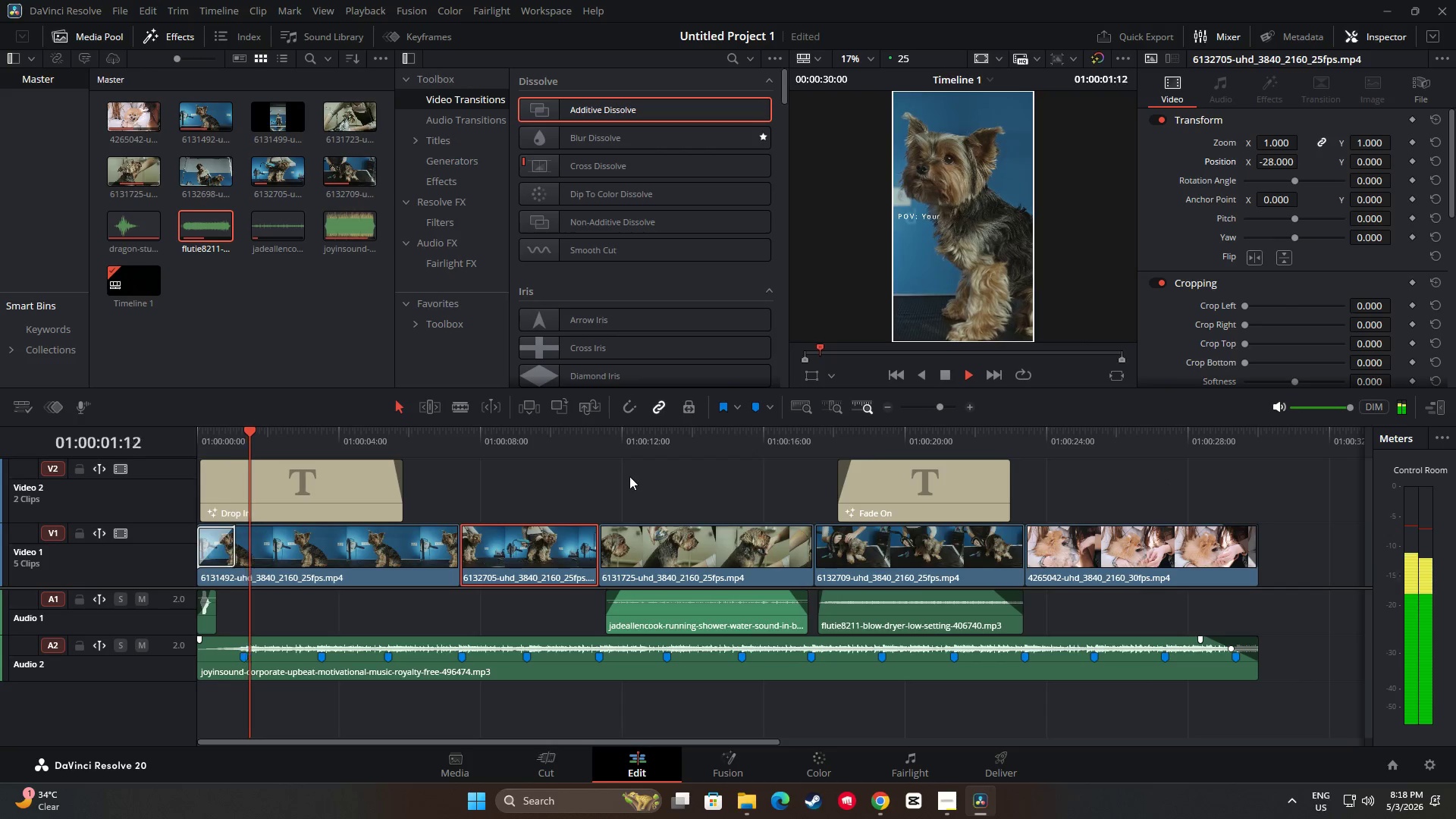 
left_click_drag(start_coordinate=[262, 430], to_coordinate=[180, 428])
 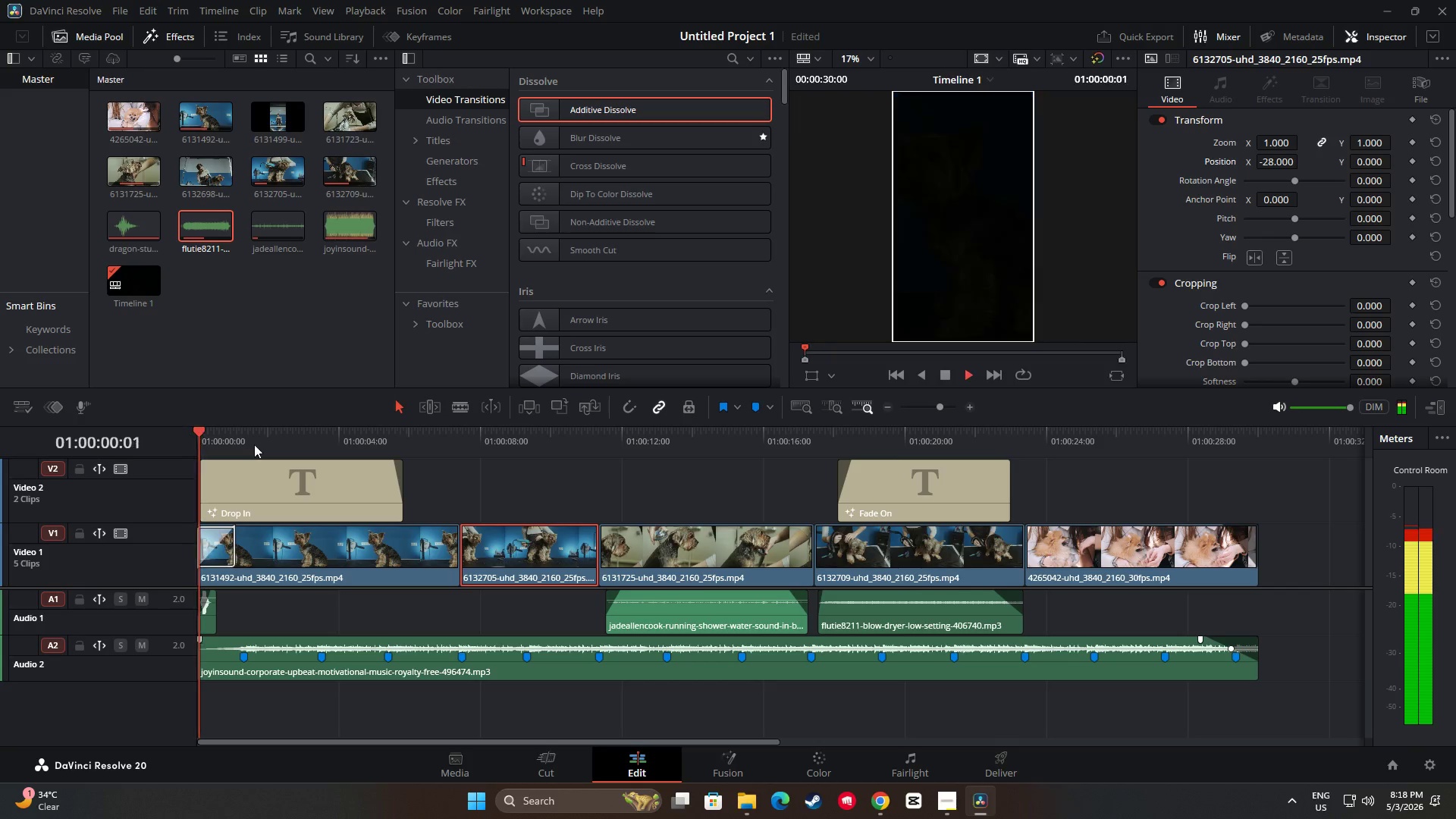 
key(Space)
 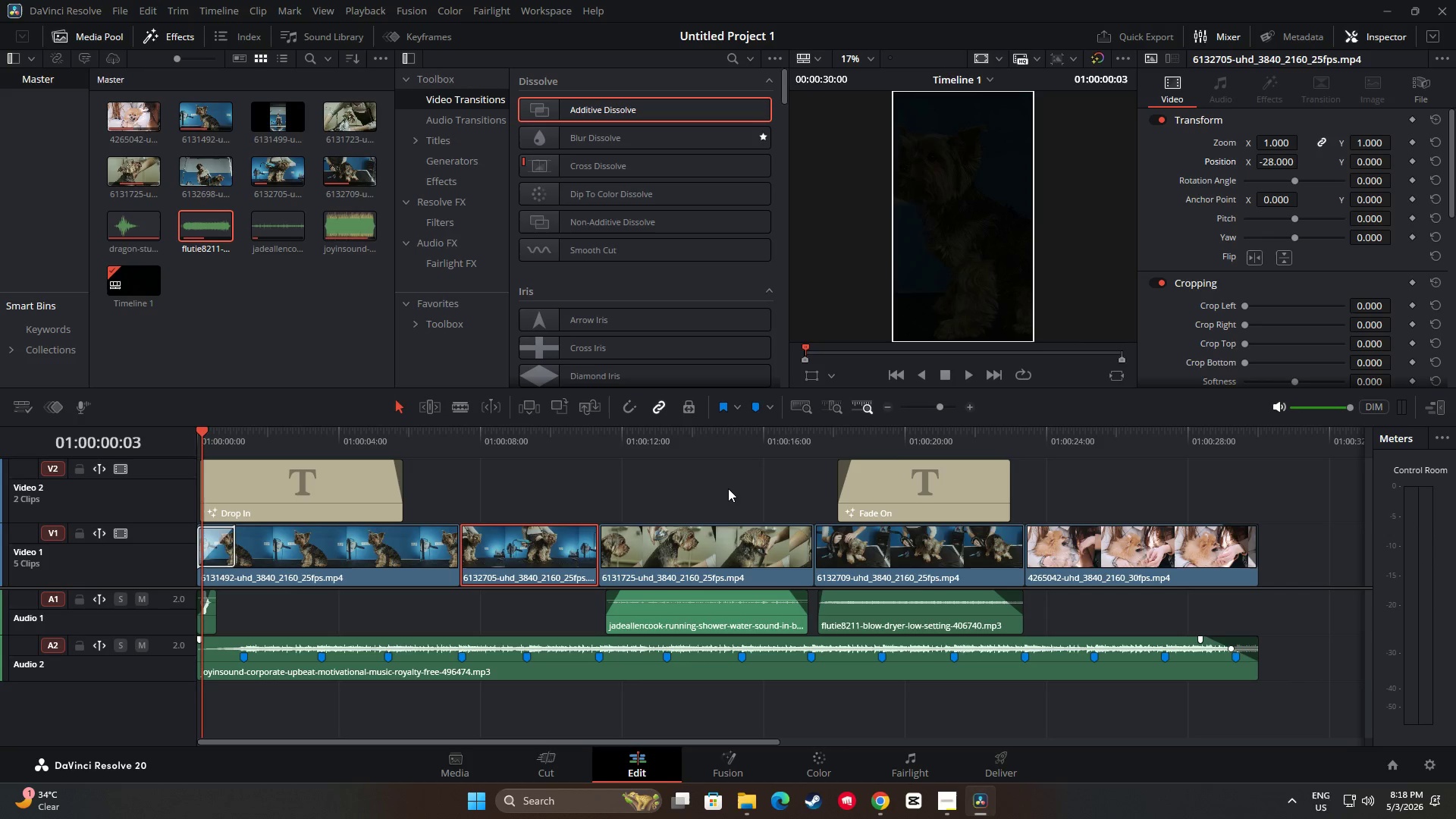 
wait(6.48)
 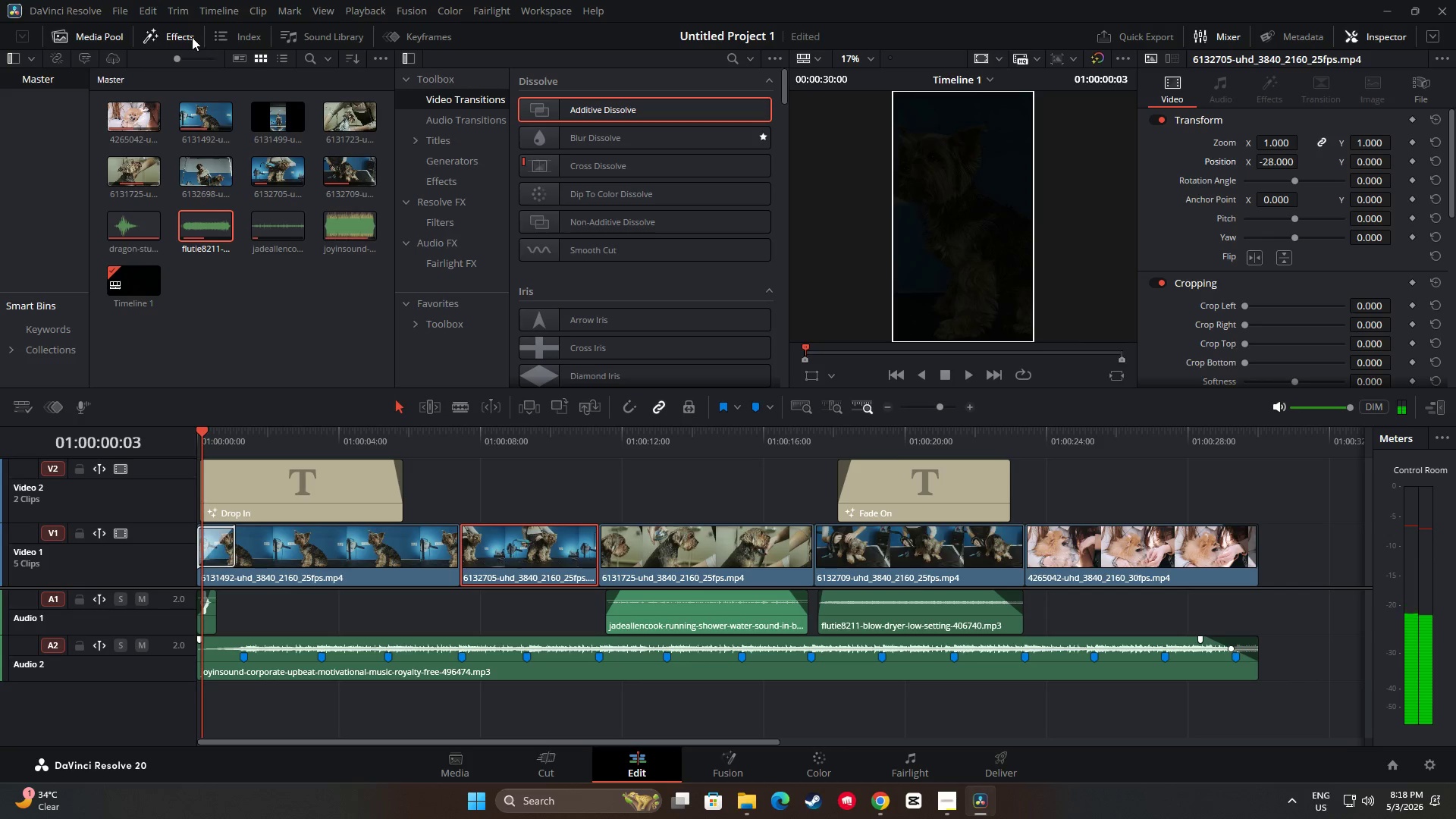 
left_click_drag(start_coordinate=[204, 430], to_coordinate=[192, 430])
 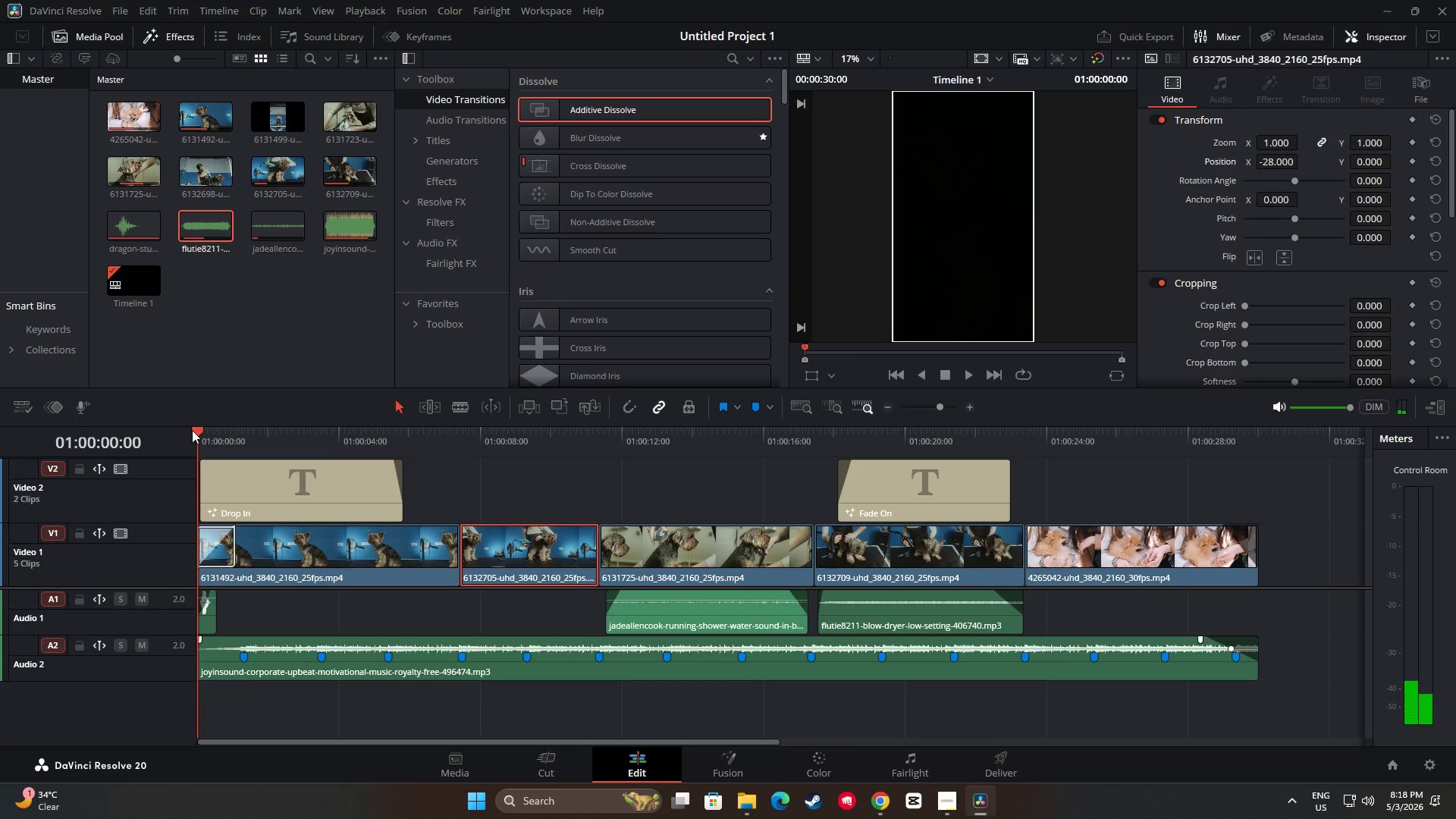 
key(Space)
 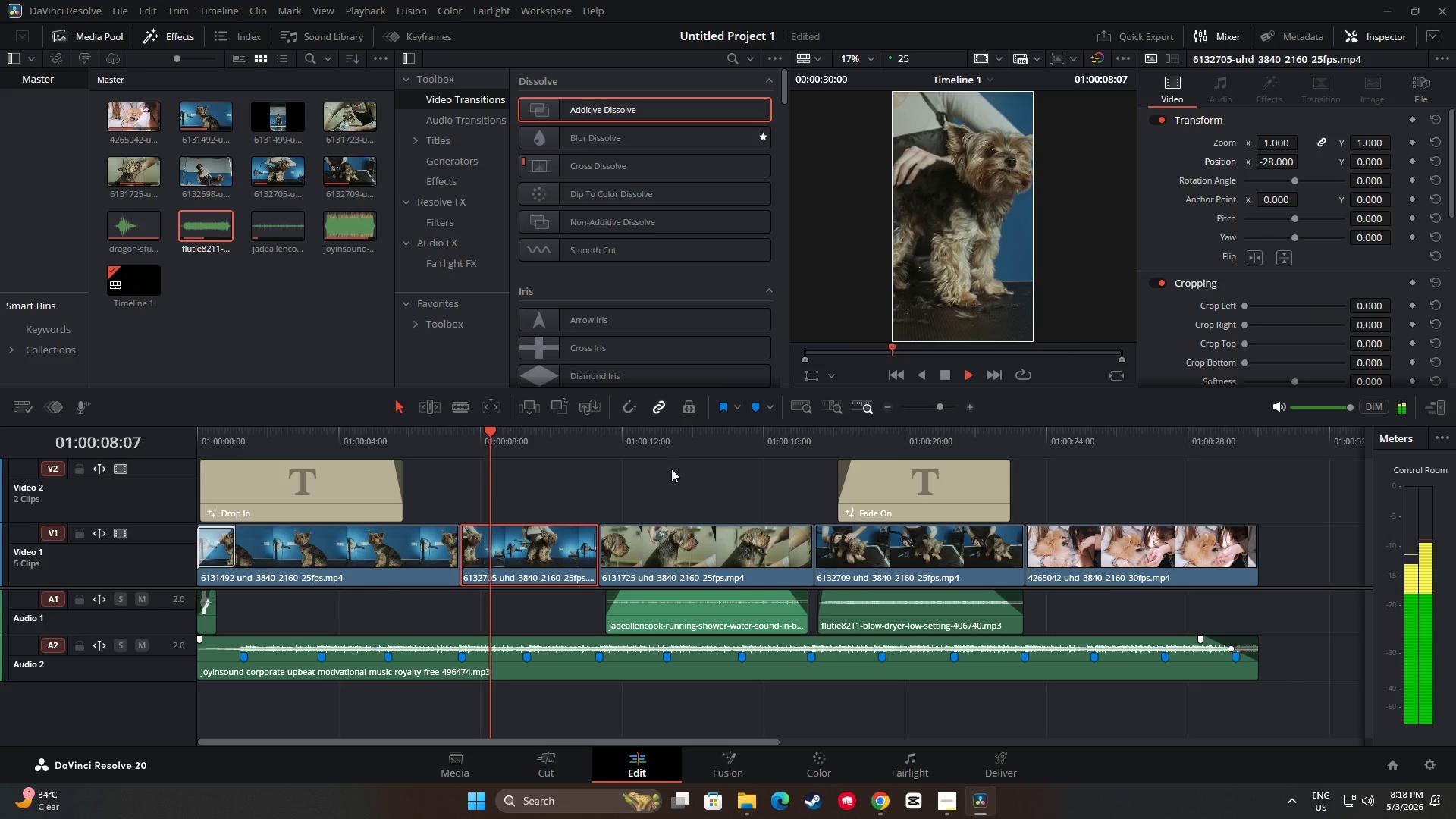 
wait(13.31)
 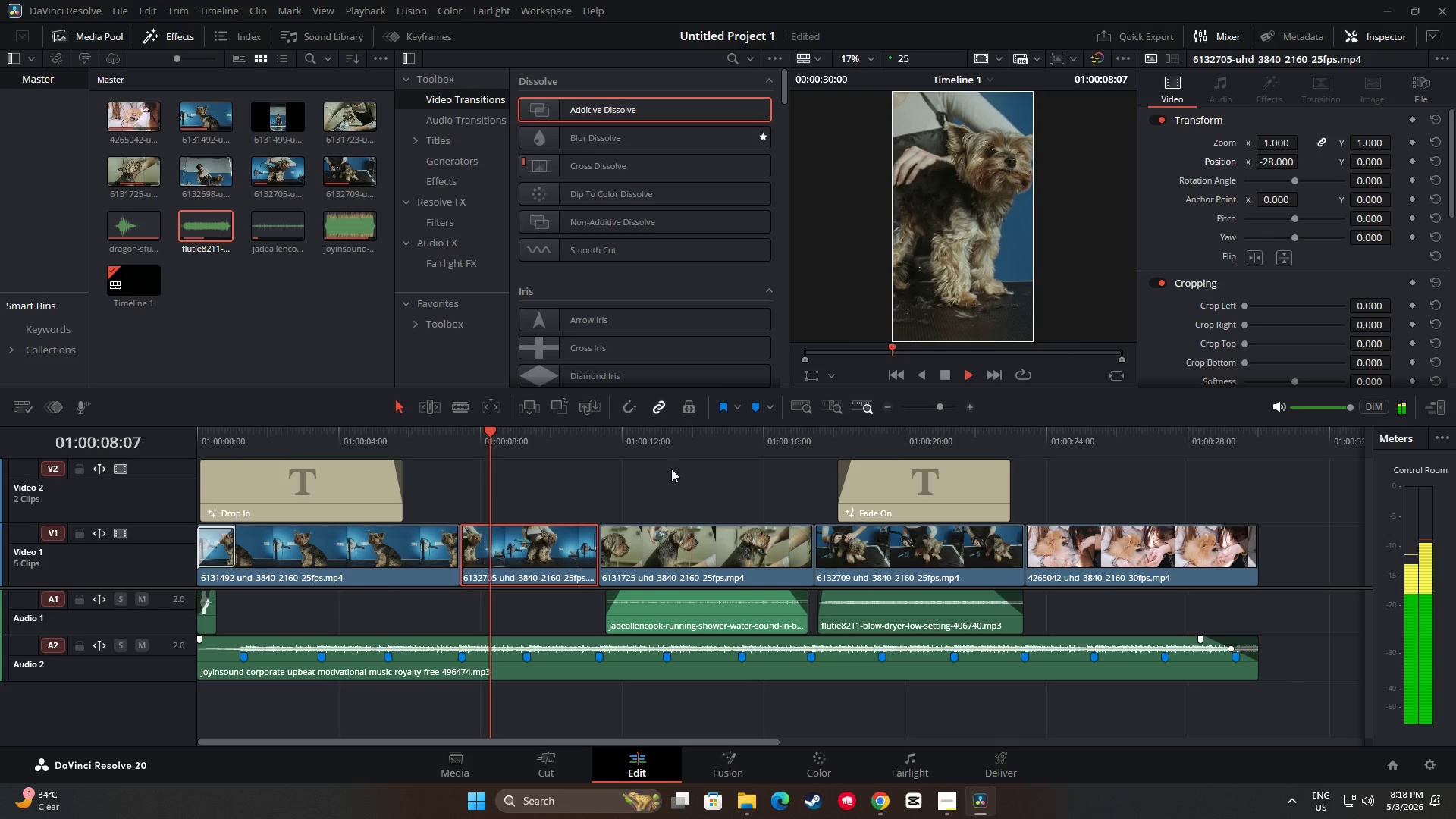 
left_click([780, 327])
 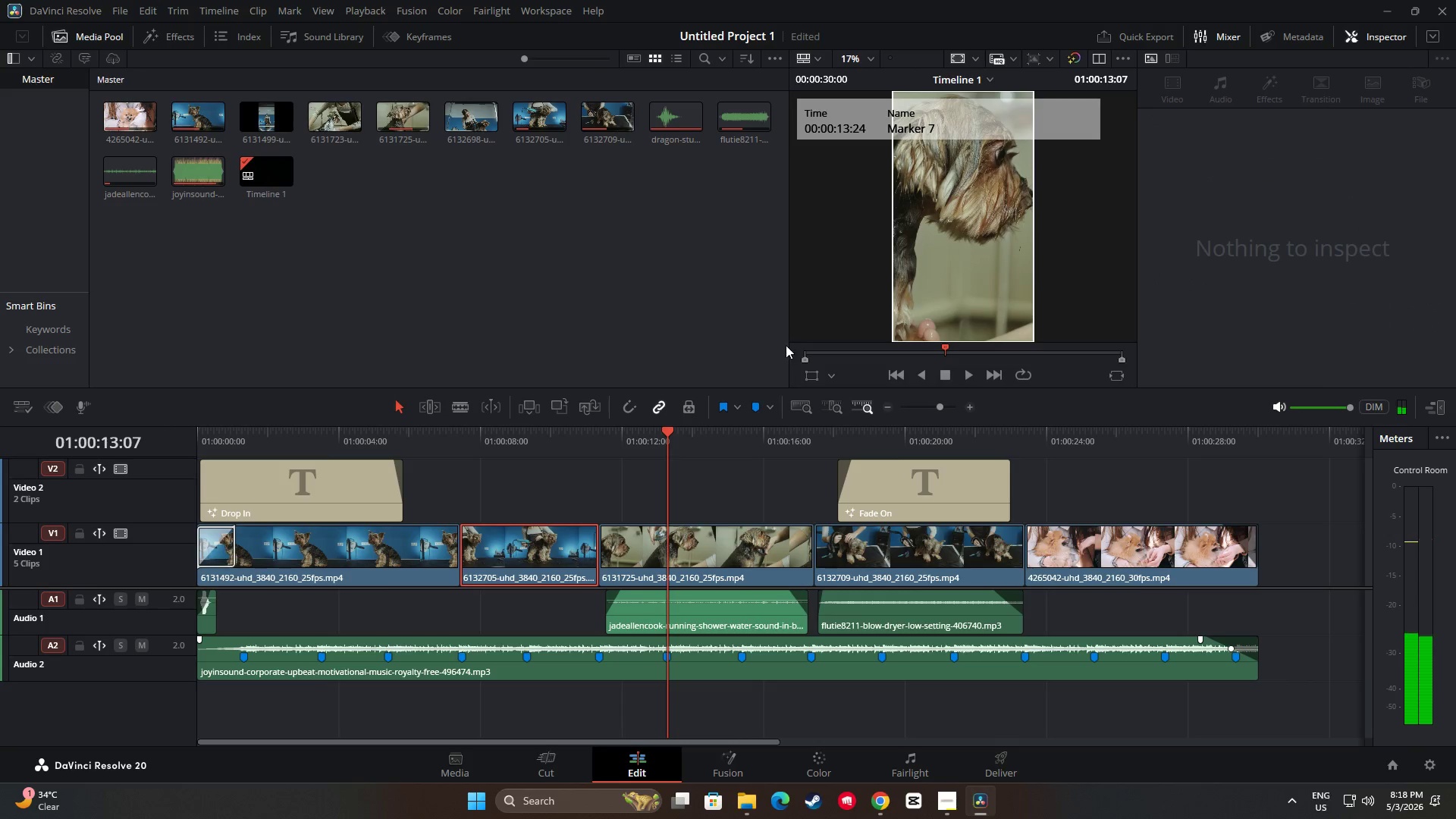 
left_click_drag(start_coordinate=[790, 331], to_coordinate=[636, 325])
 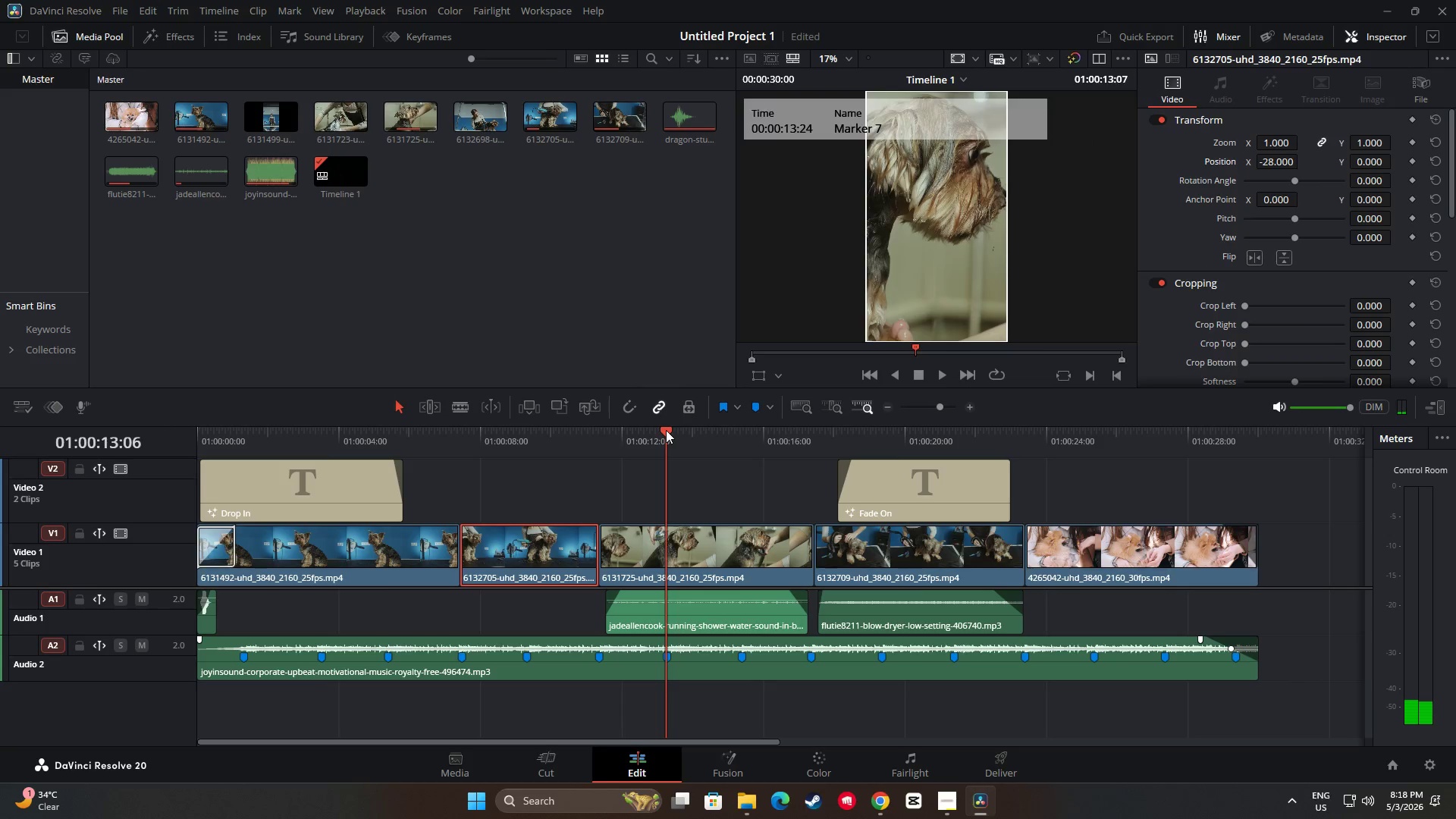 
key(Space)
 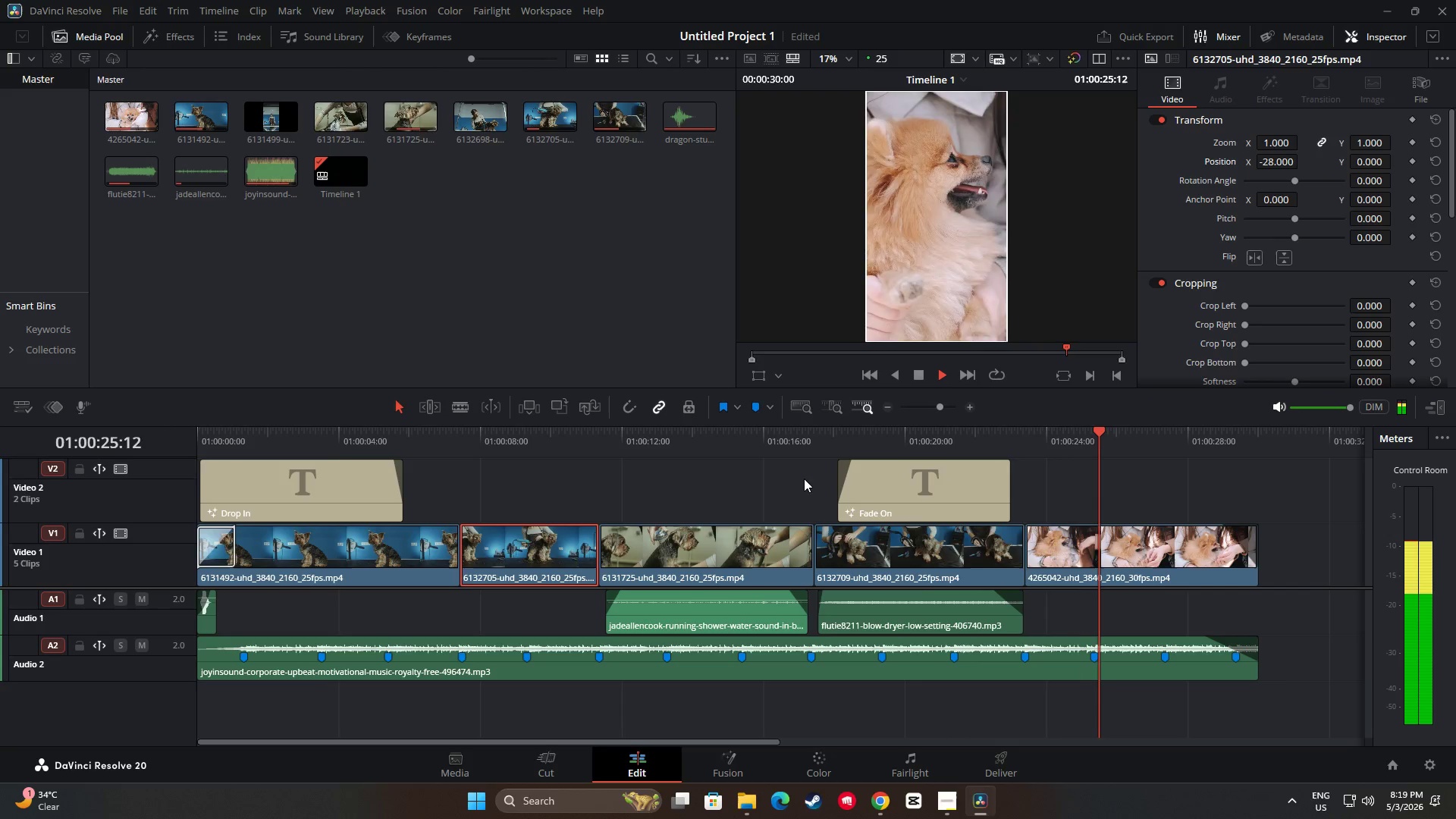 
wait(17.24)
 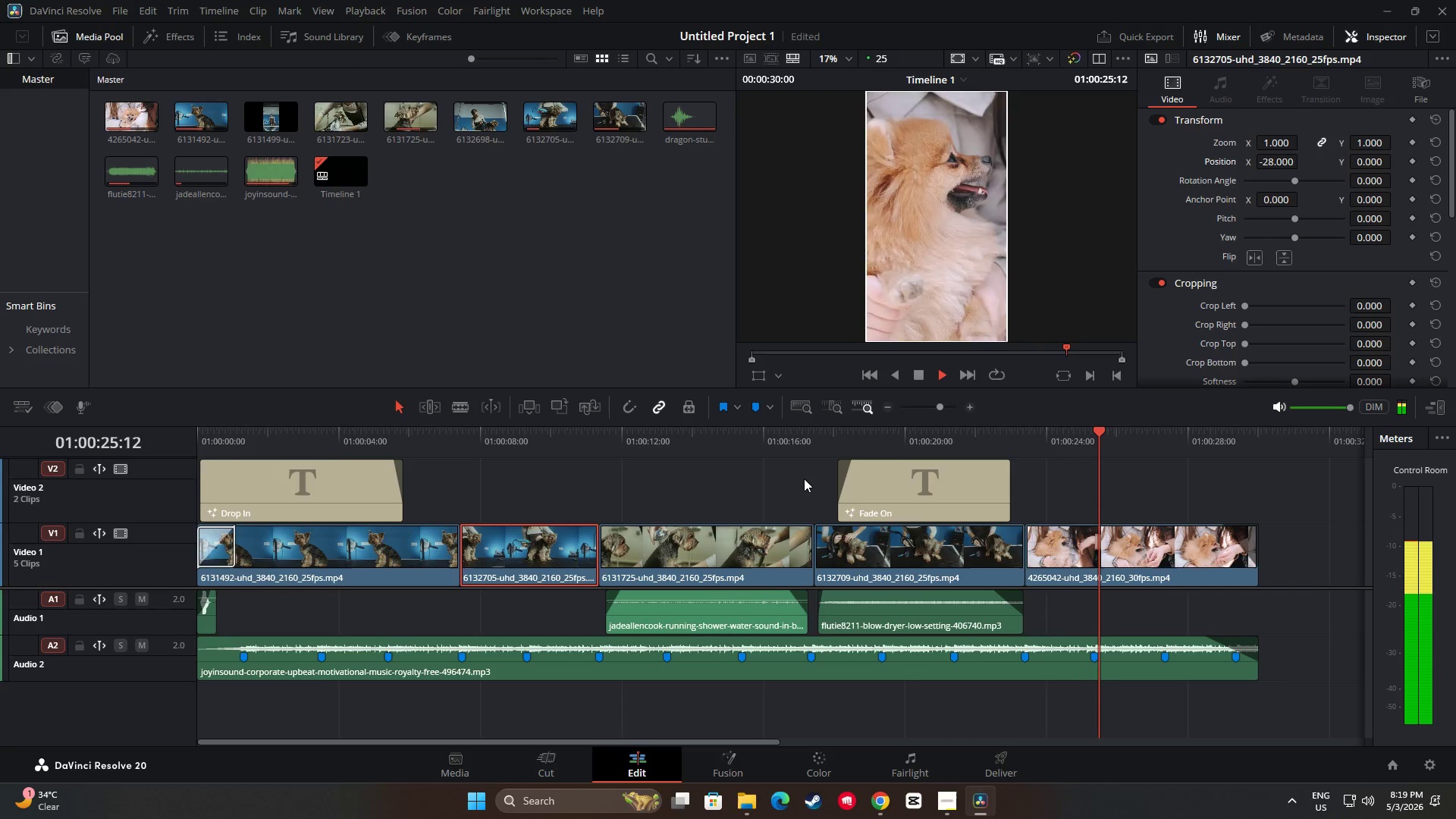 
key(Space)
 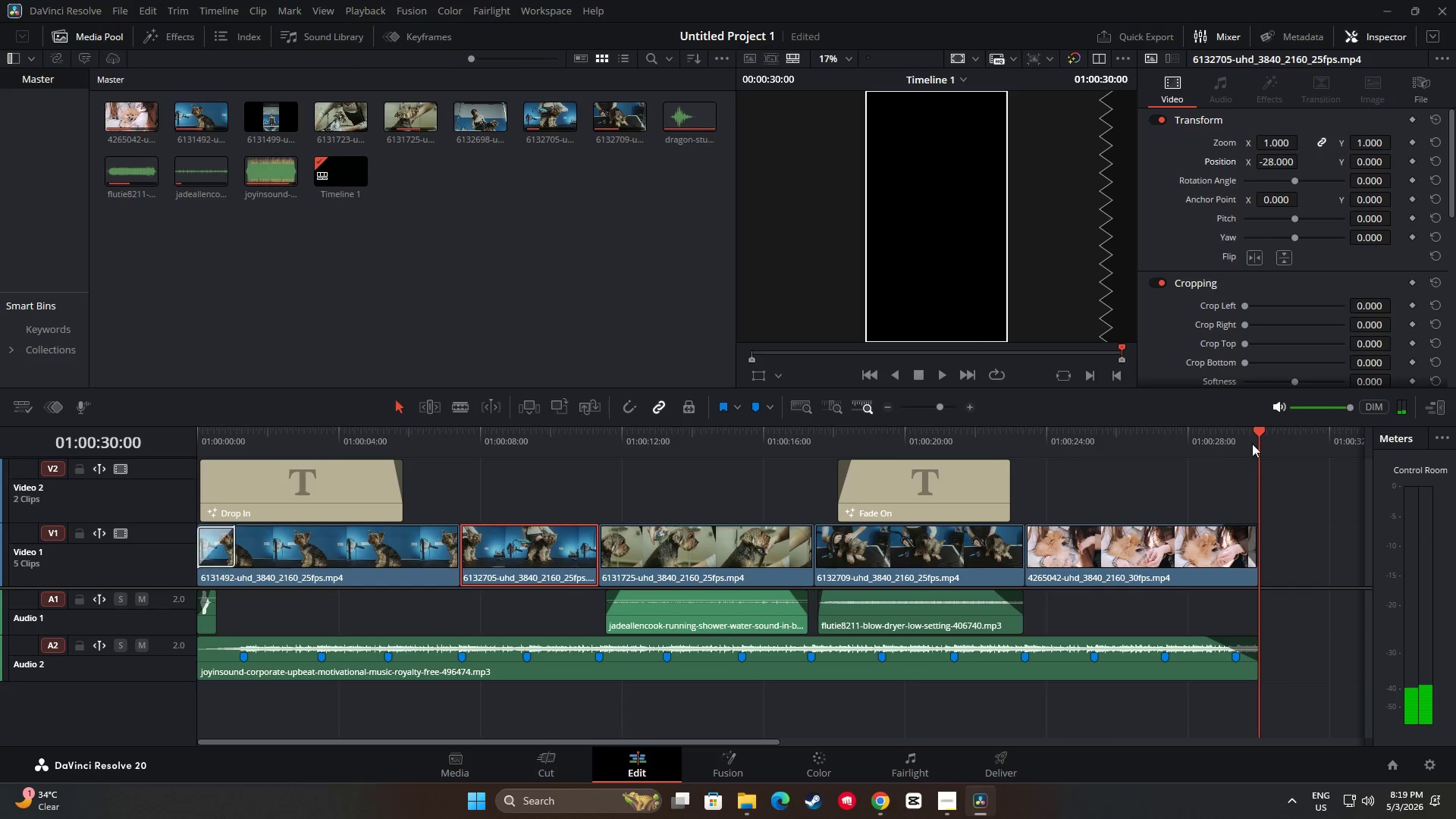 
left_click_drag(start_coordinate=[1261, 428], to_coordinate=[190, 455])
 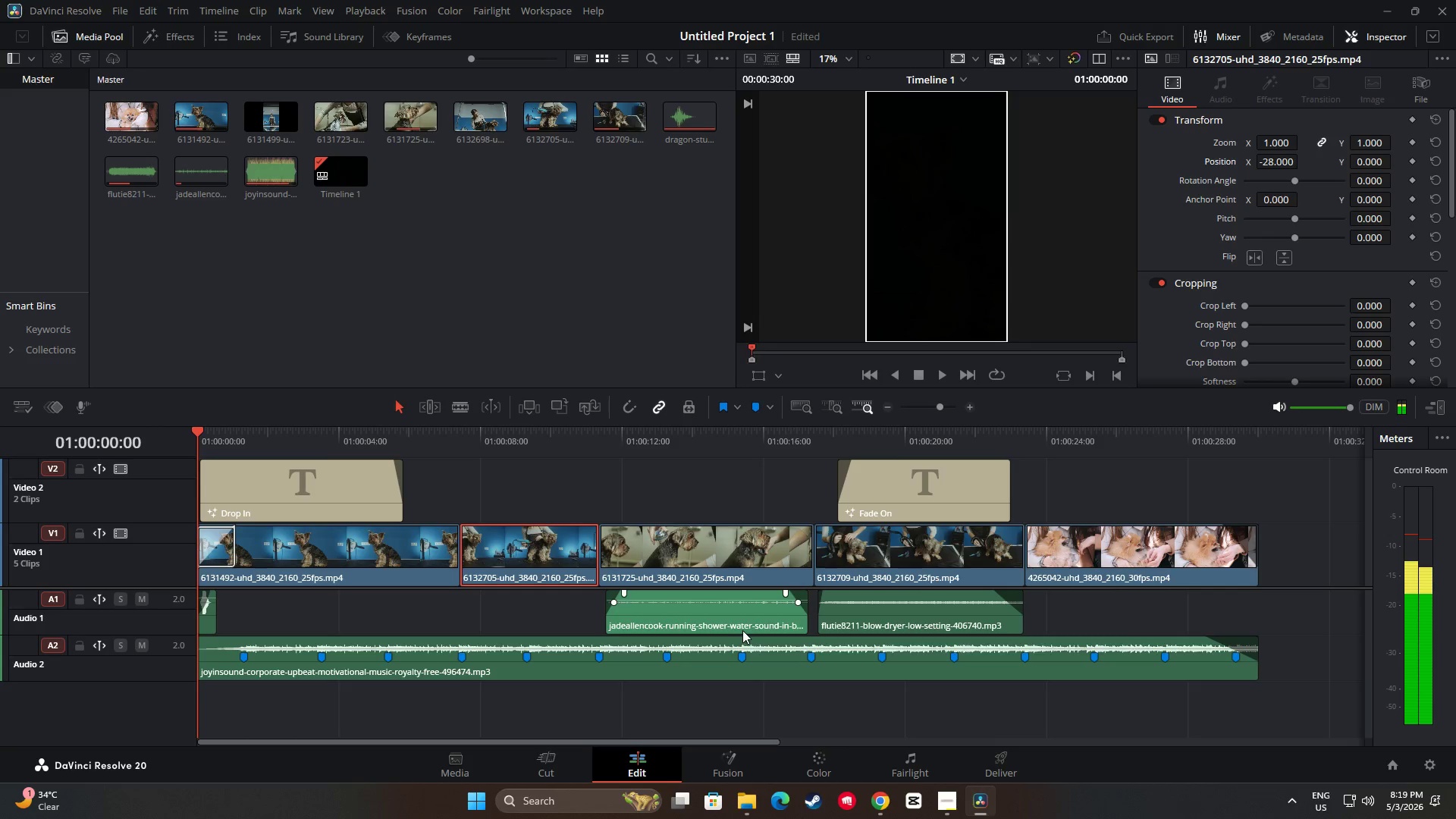 
key(Space)
 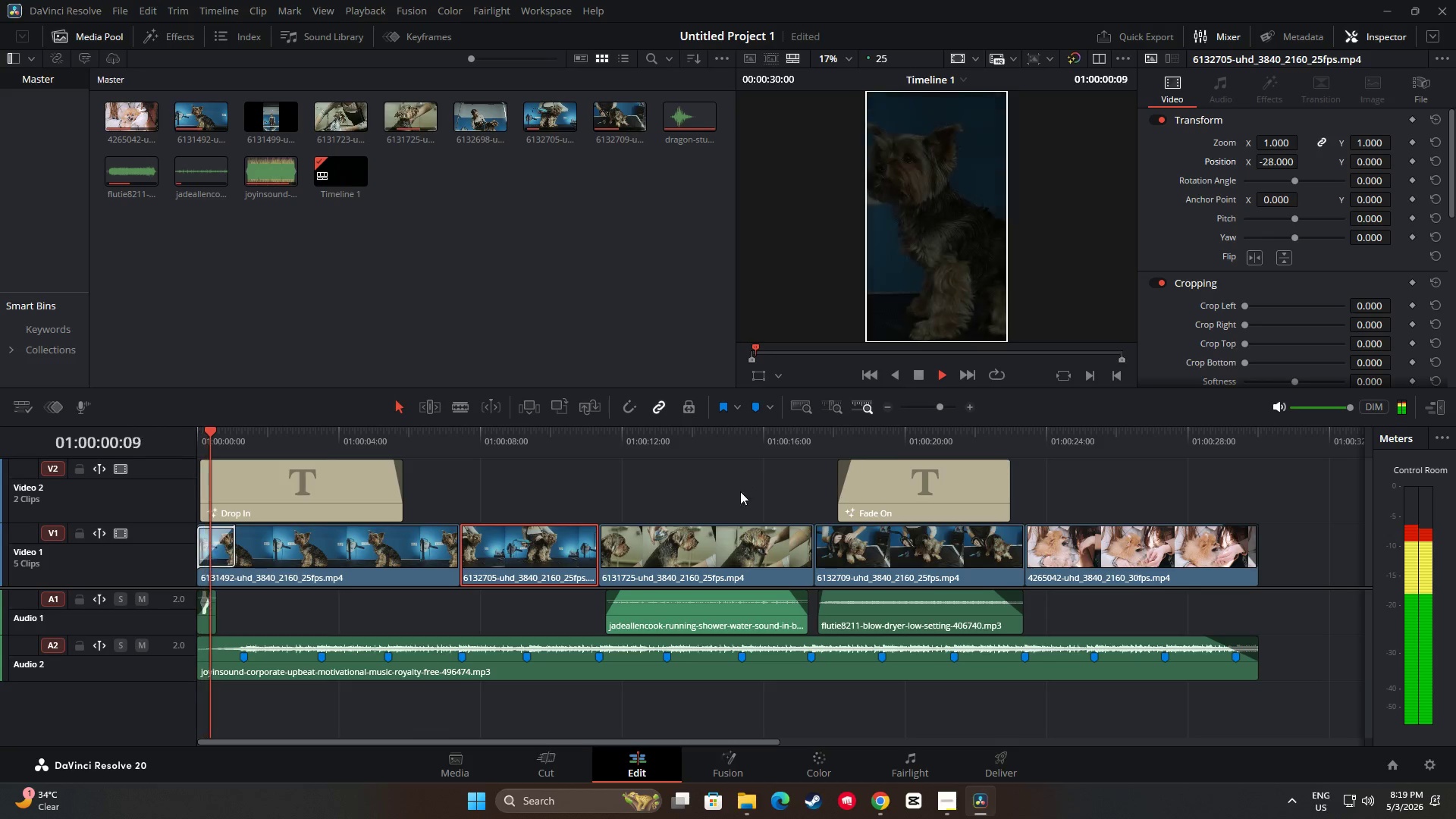 
key(Space)
 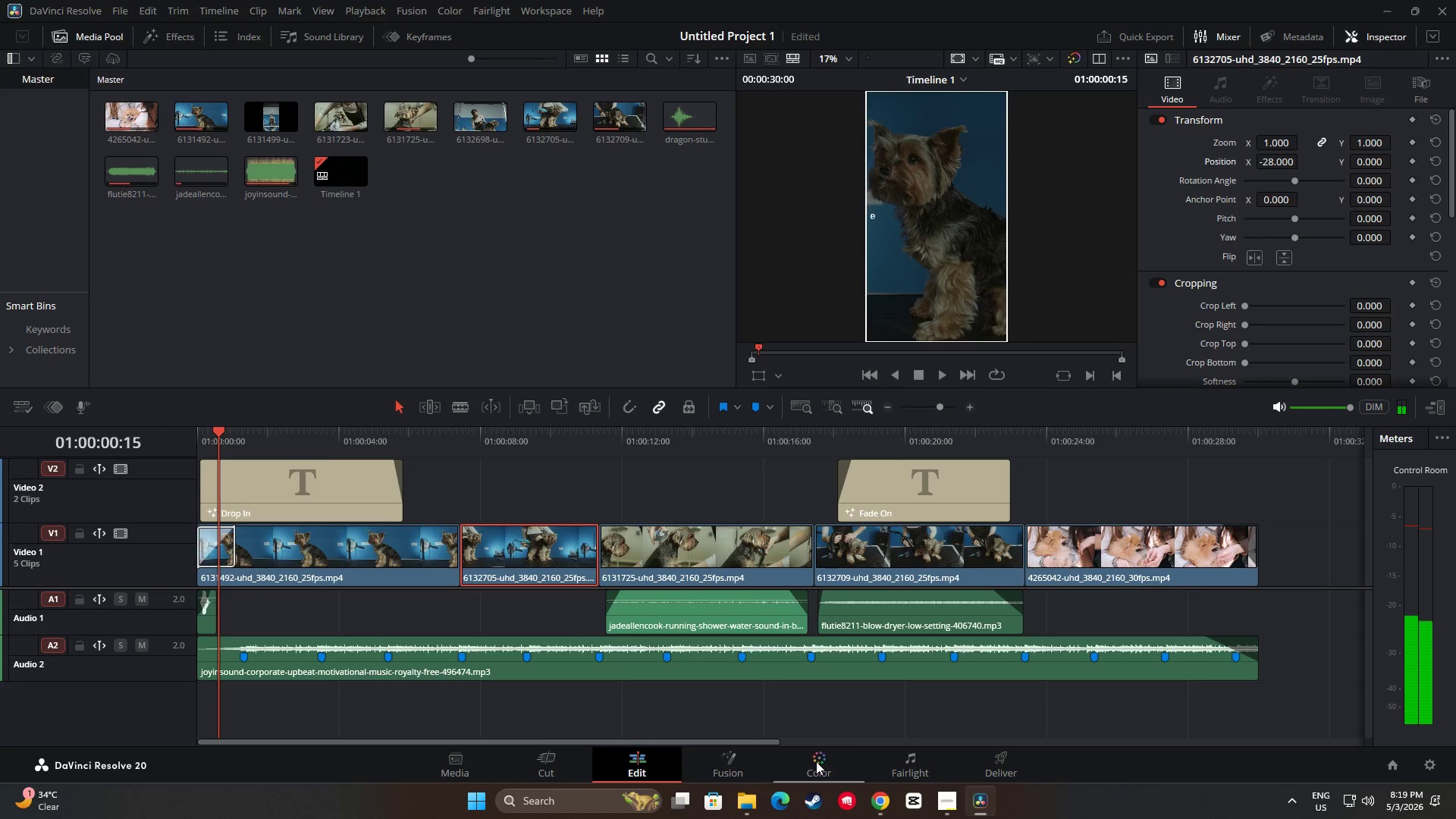 
left_click([817, 761])
 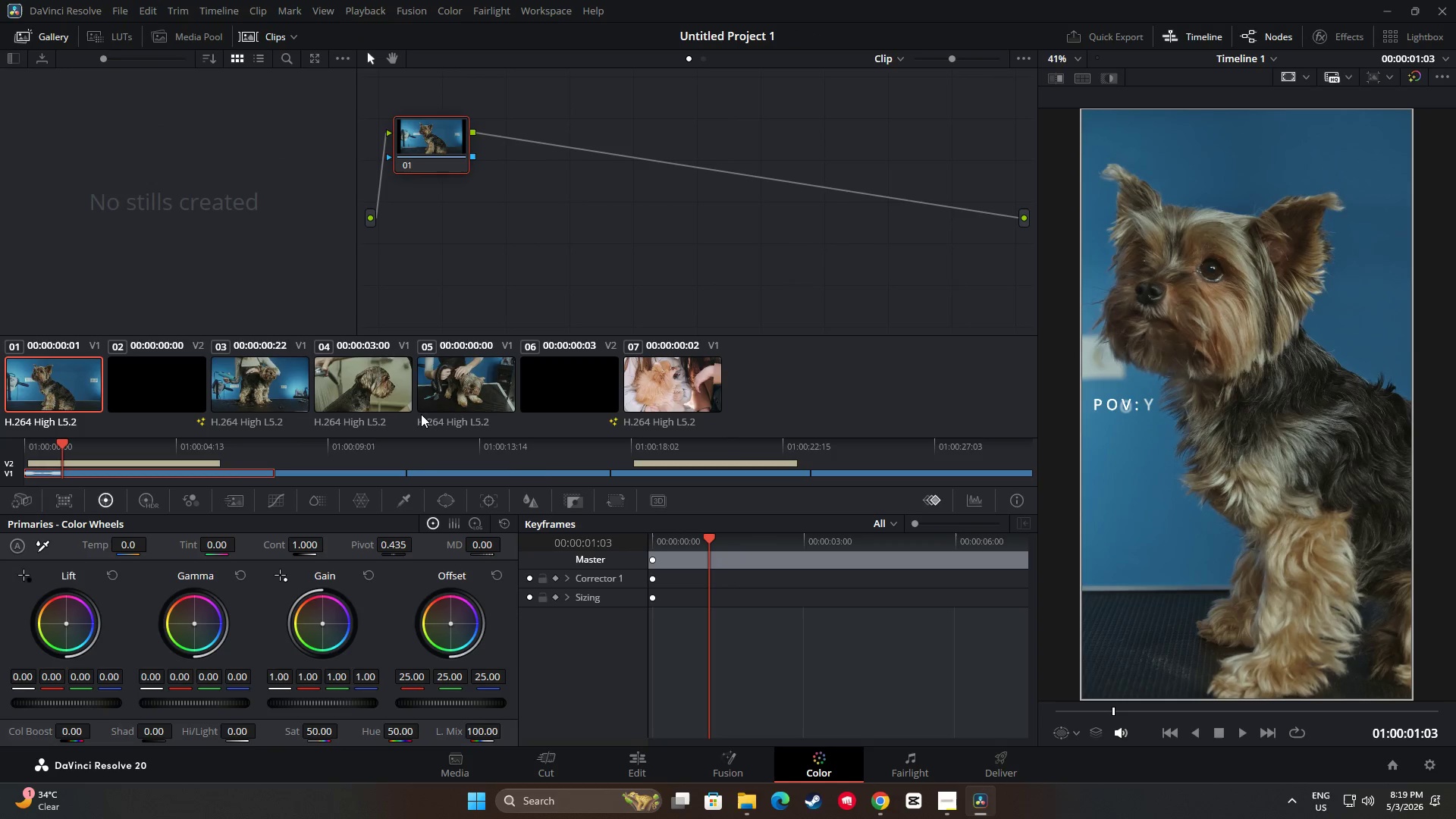 
wait(8.44)
 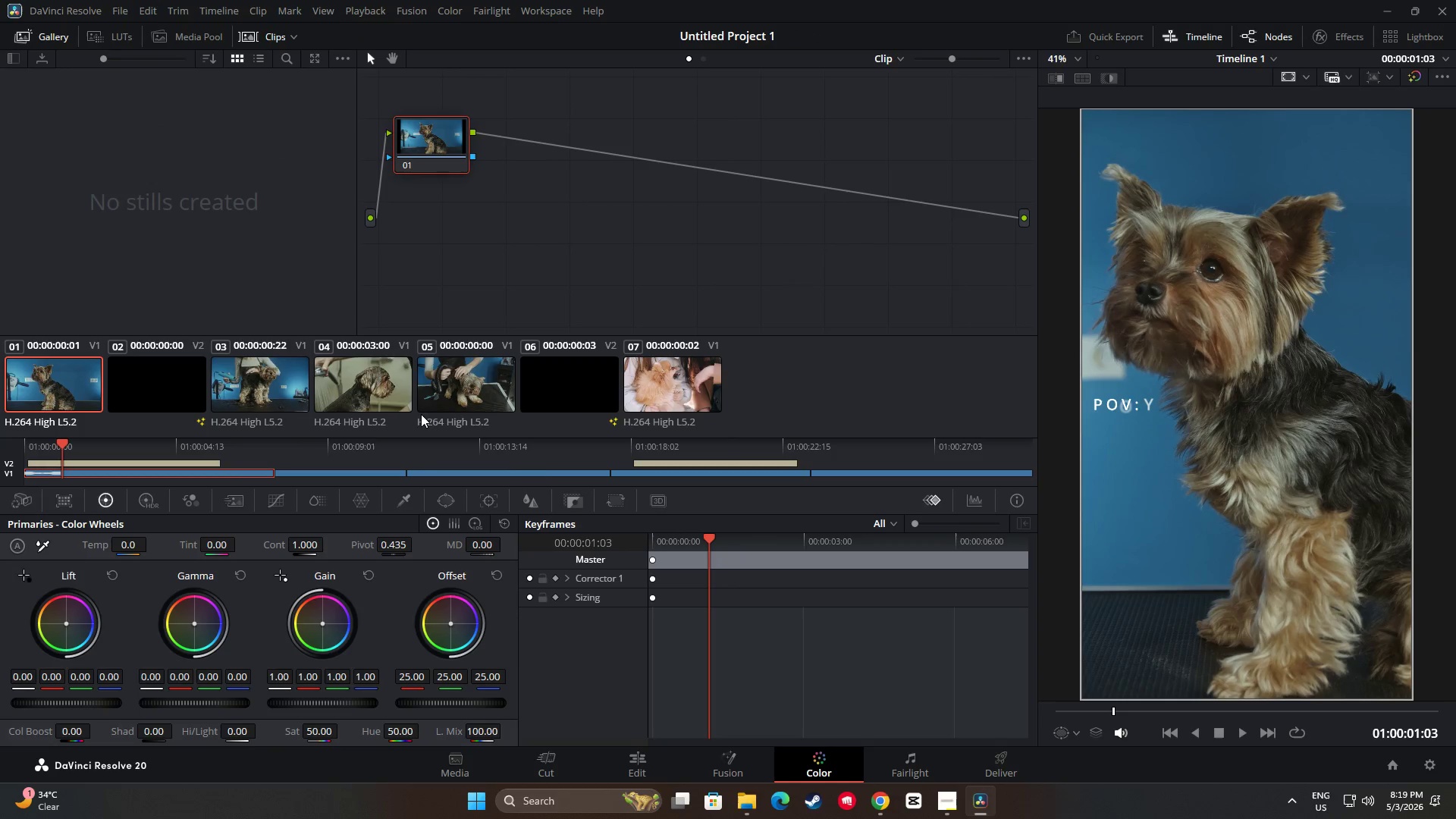 
left_click_drag(start_coordinate=[74, 733], to_coordinate=[124, 735])
 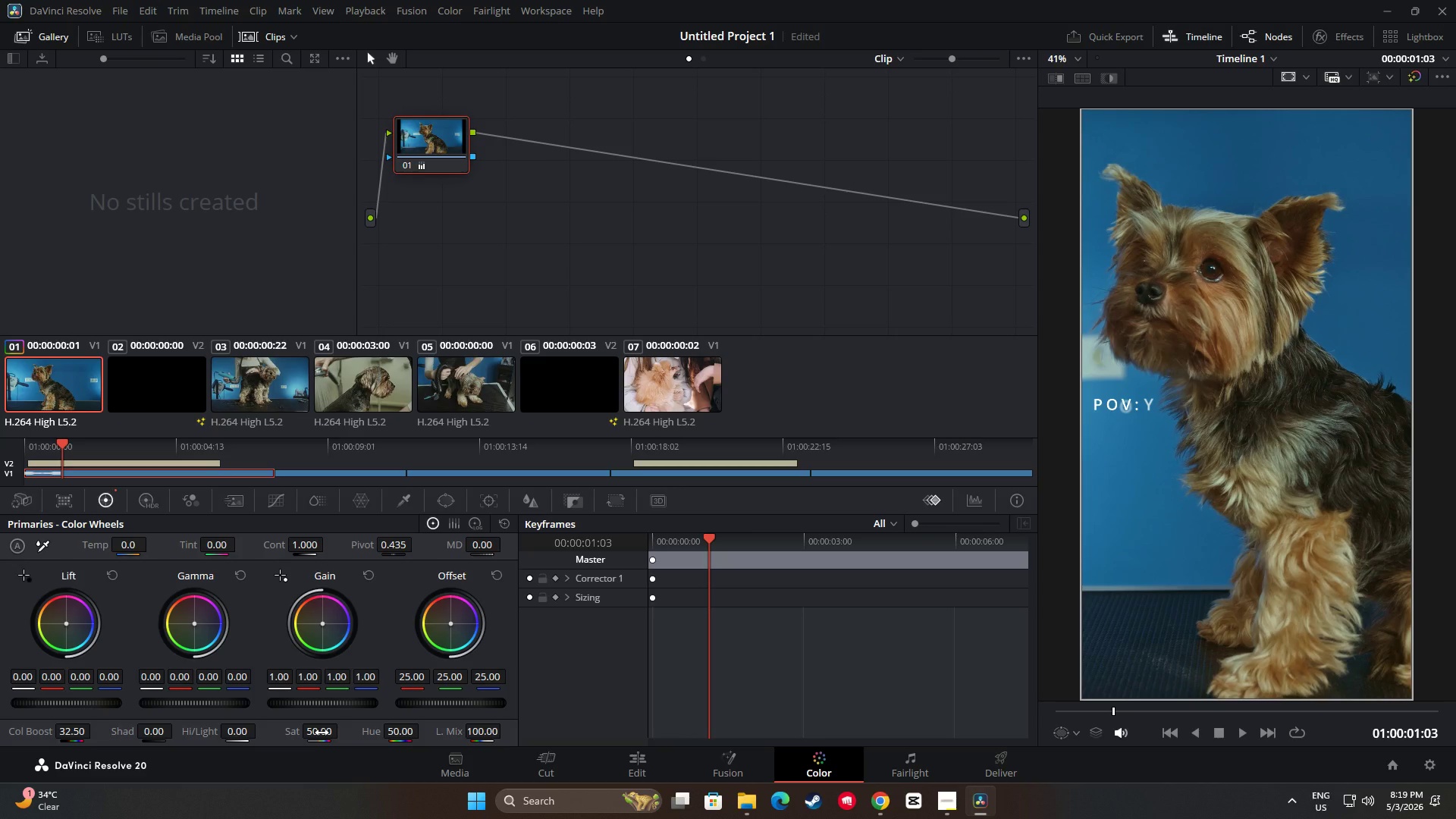 
left_click_drag(start_coordinate=[322, 733], to_coordinate=[336, 733])
 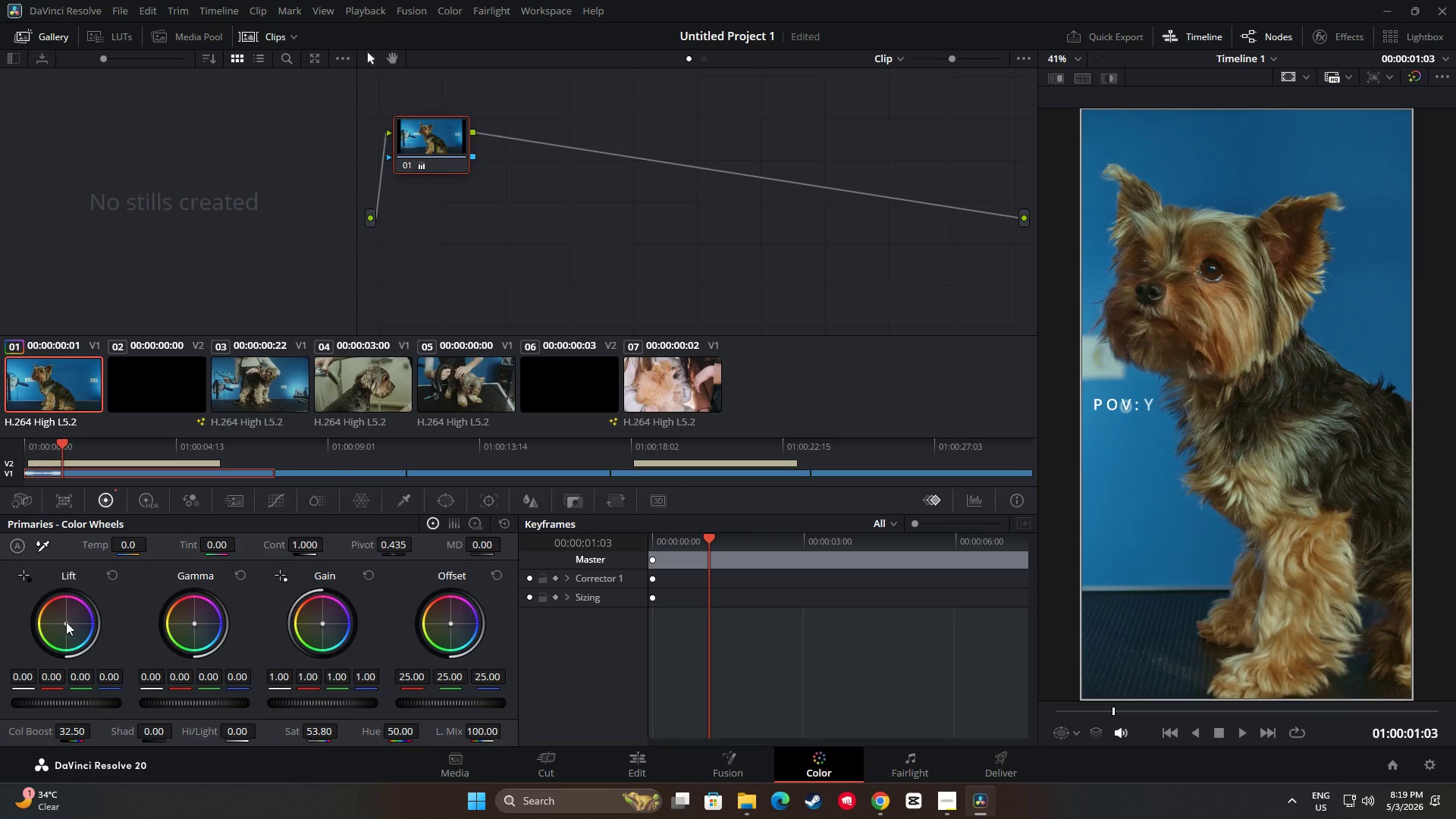 
left_click_drag(start_coordinate=[66, 622], to_coordinate=[67, 616])
 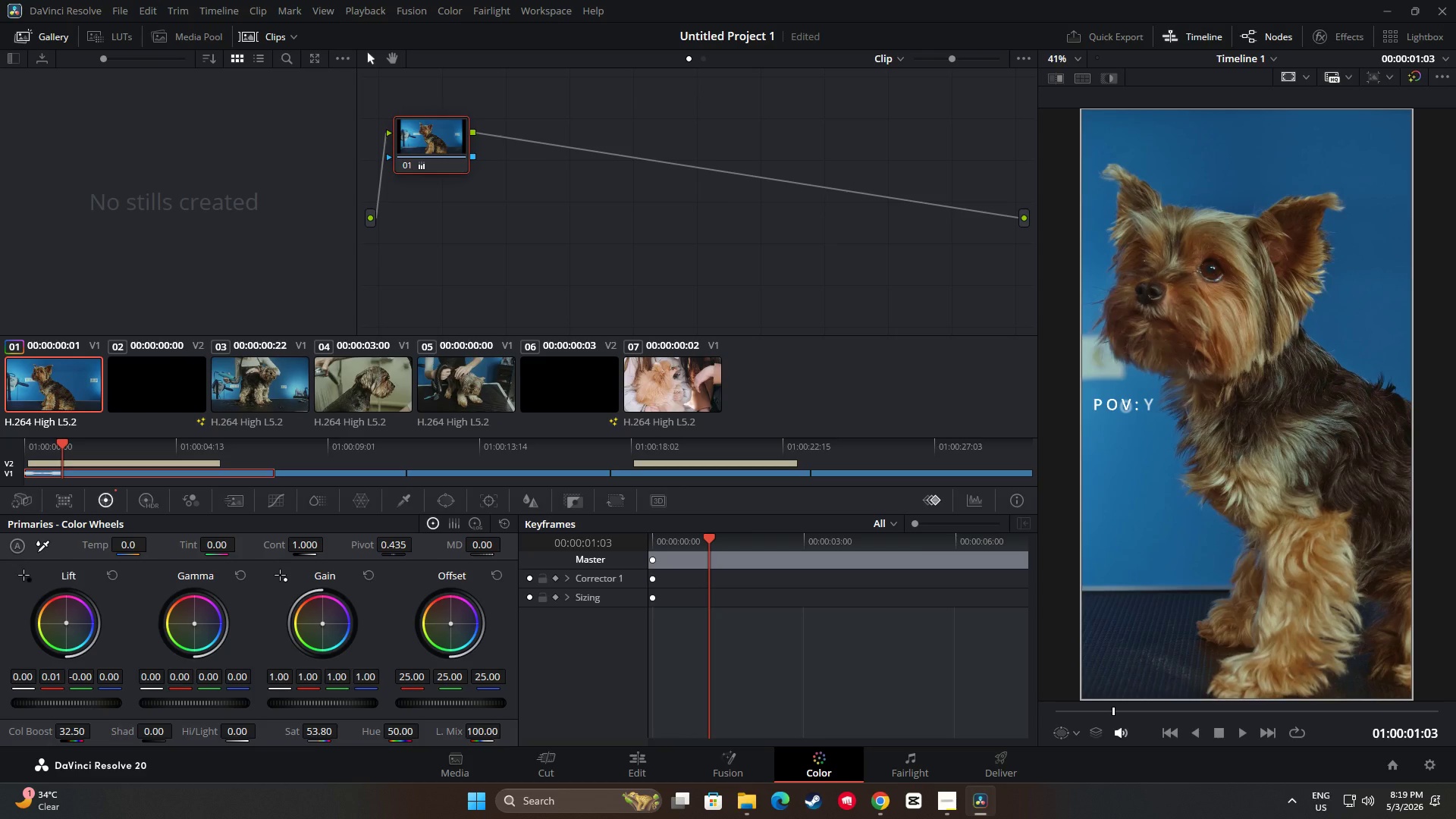 
left_click_drag(start_coordinate=[105, 576], to_coordinate=[101, 580])
 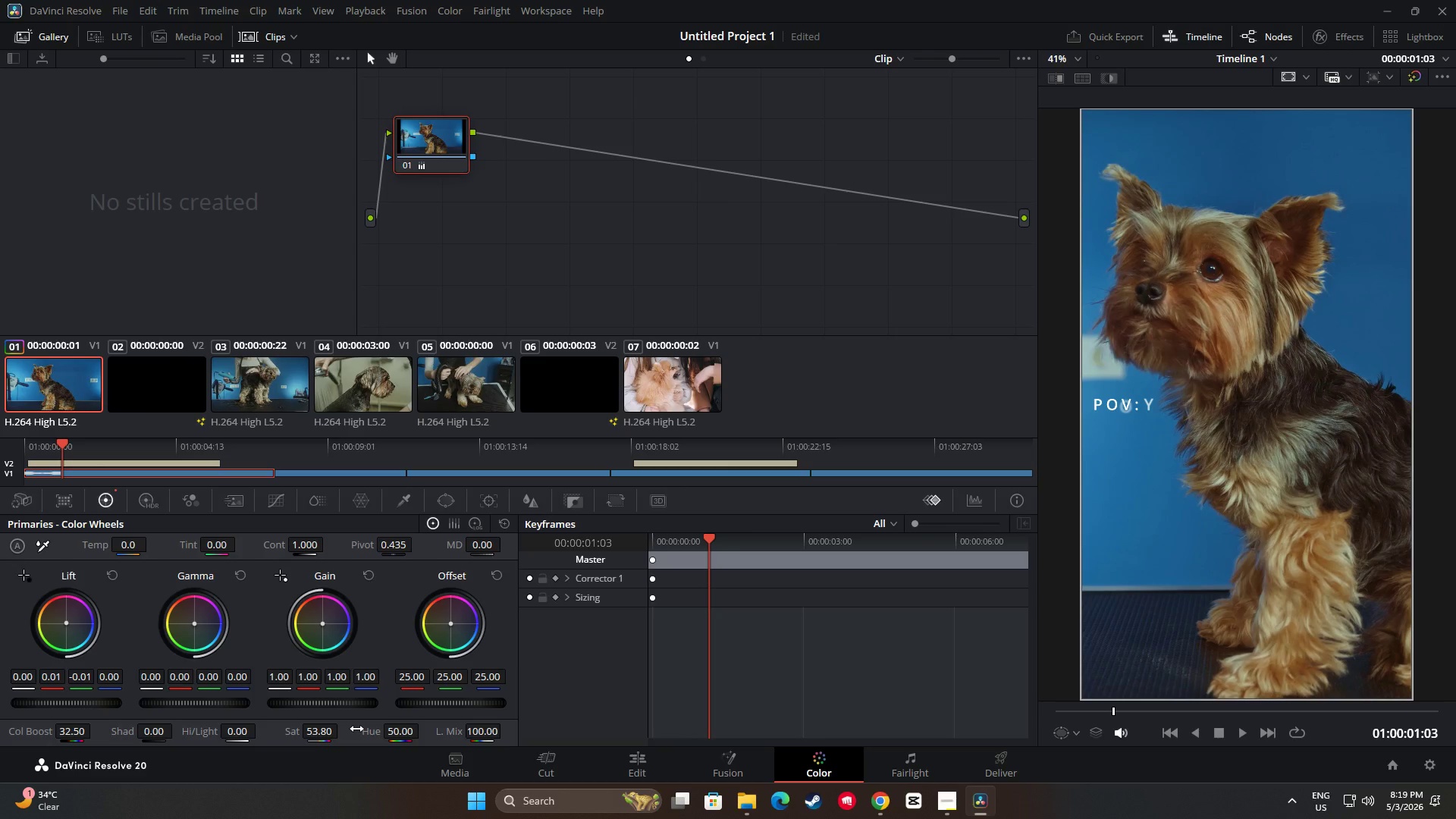 
wait(13.77)
 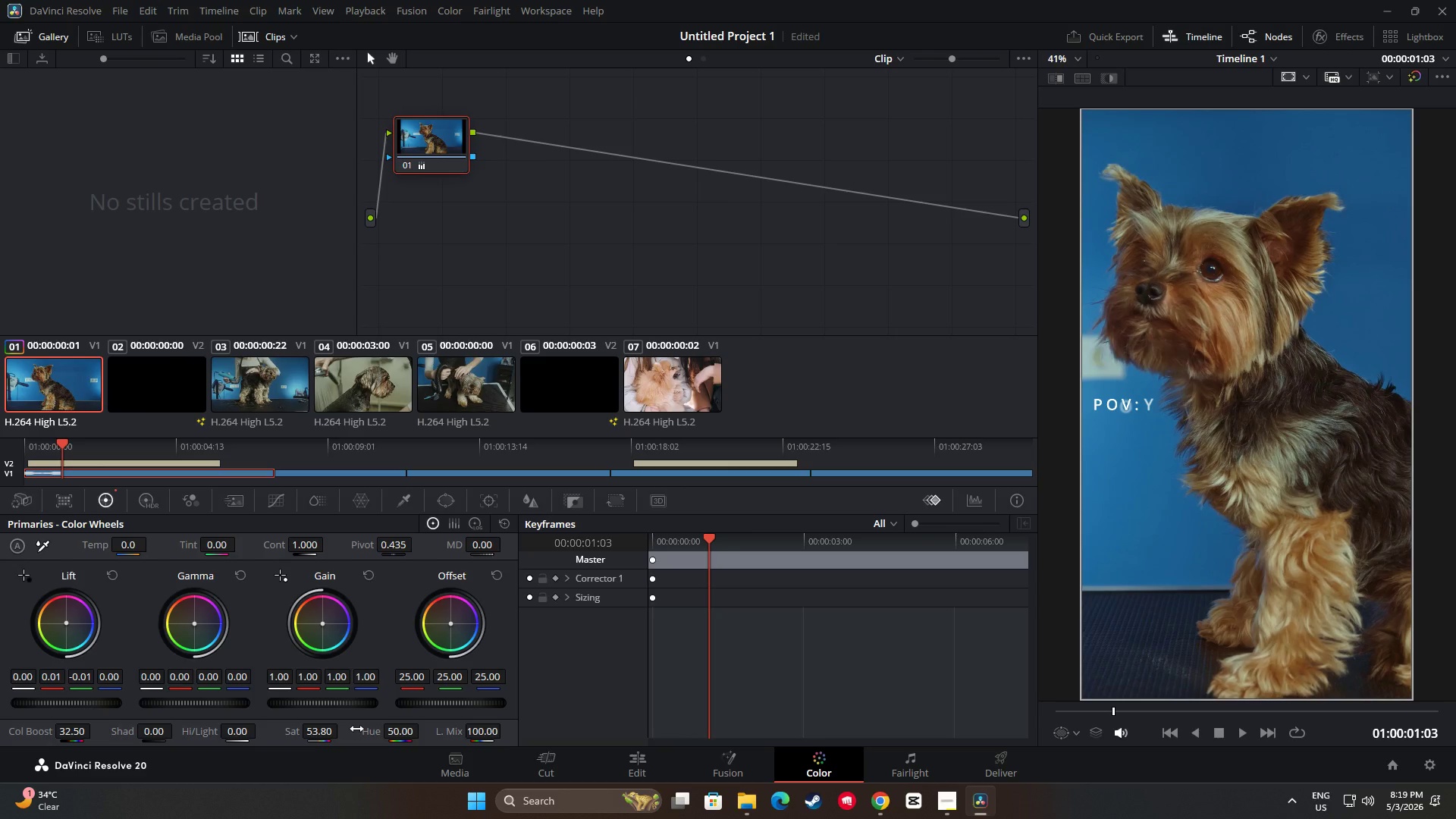 
left_click([193, 623])
 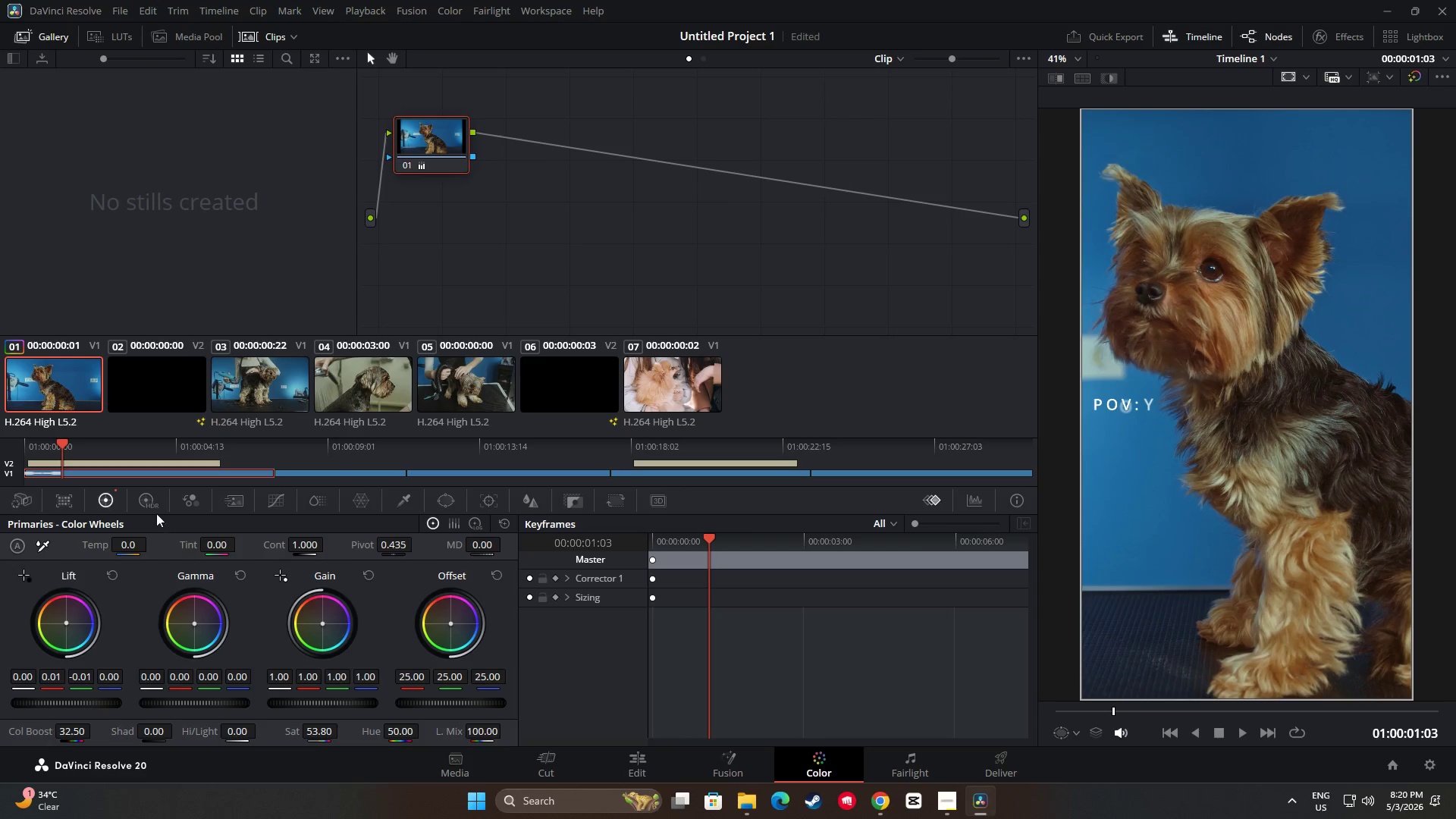 
left_click([153, 506])
 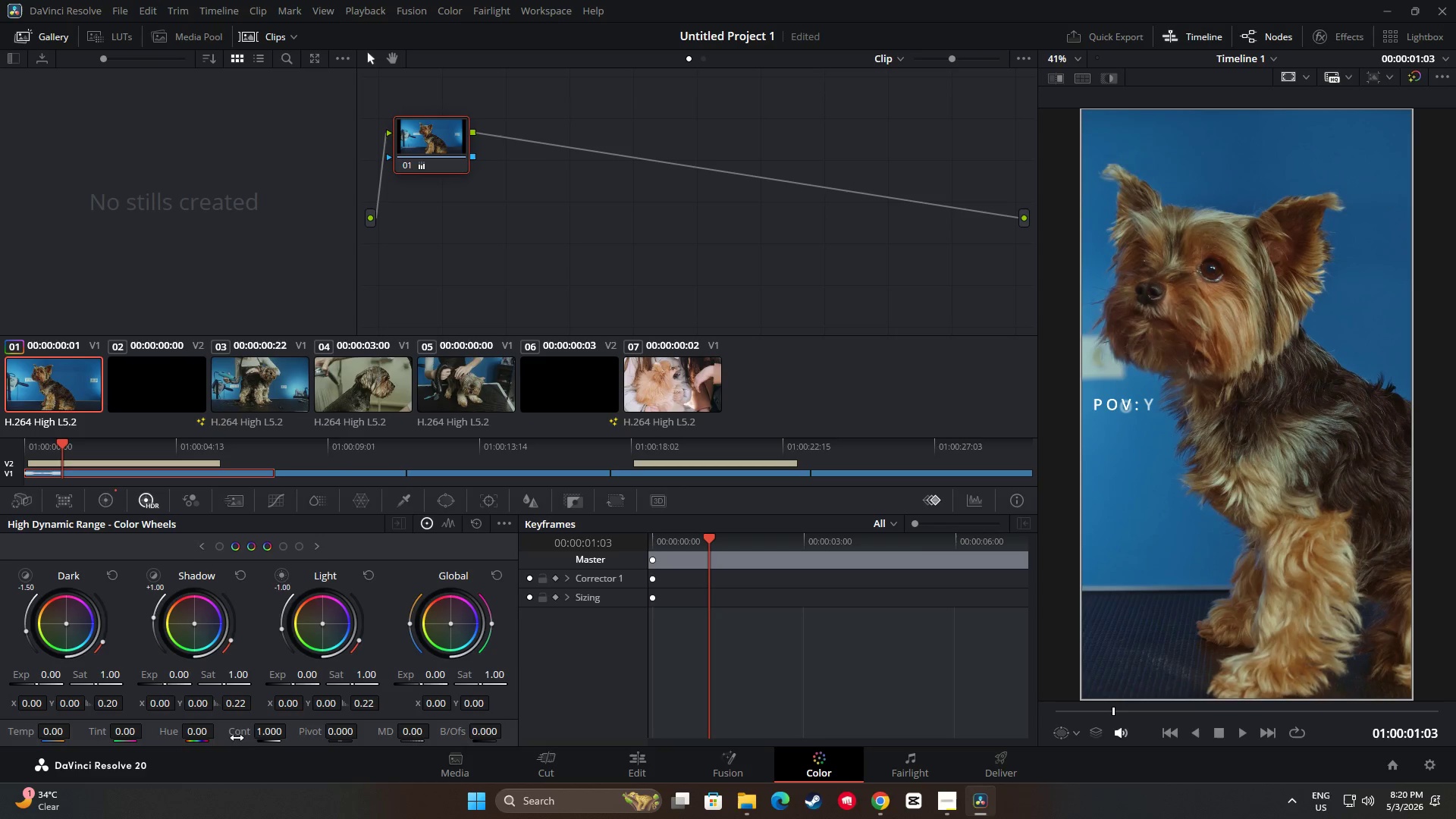 
left_click_drag(start_coordinate=[271, 732], to_coordinate=[284, 733])
 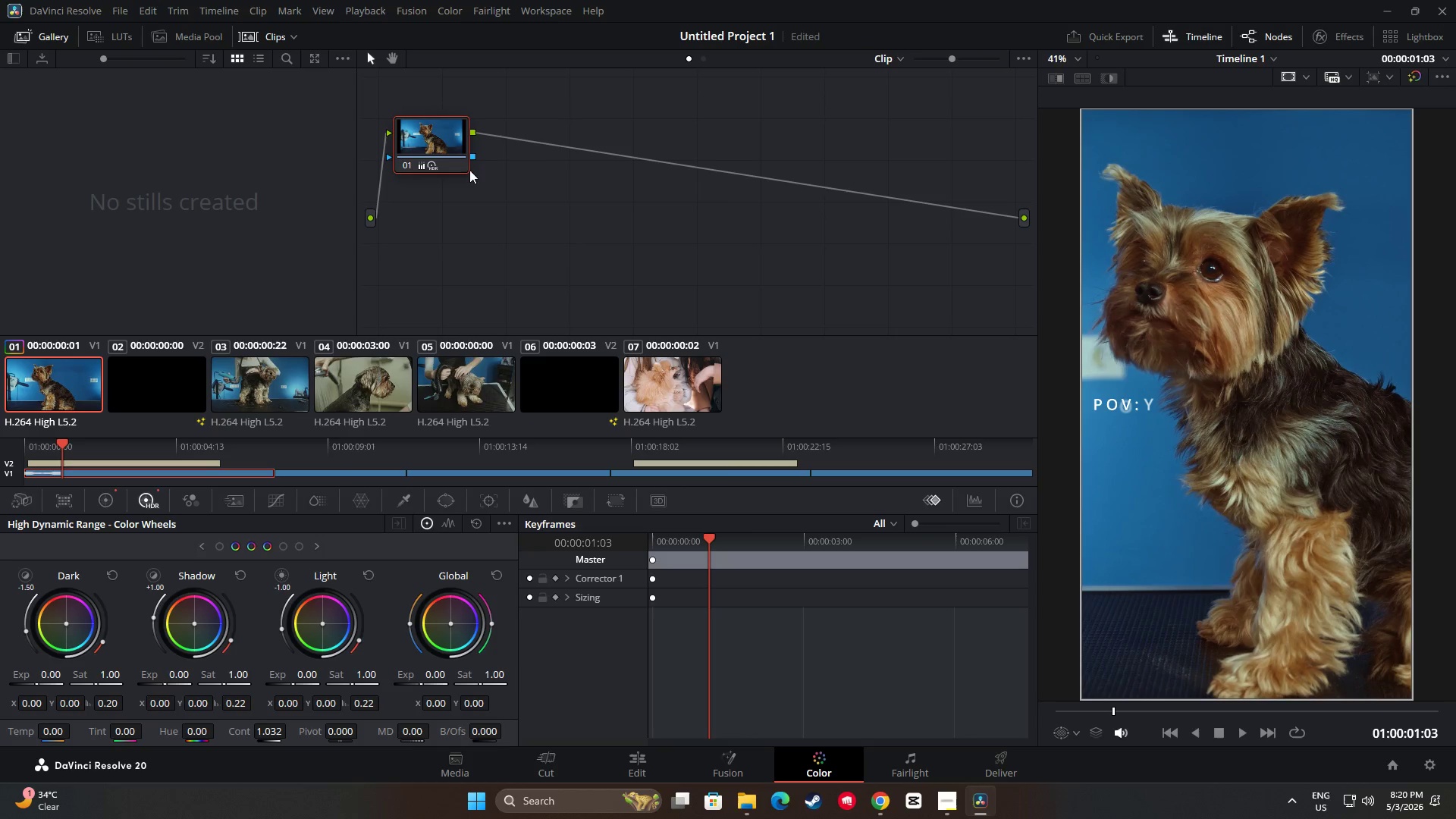 
right_click([419, 143])
 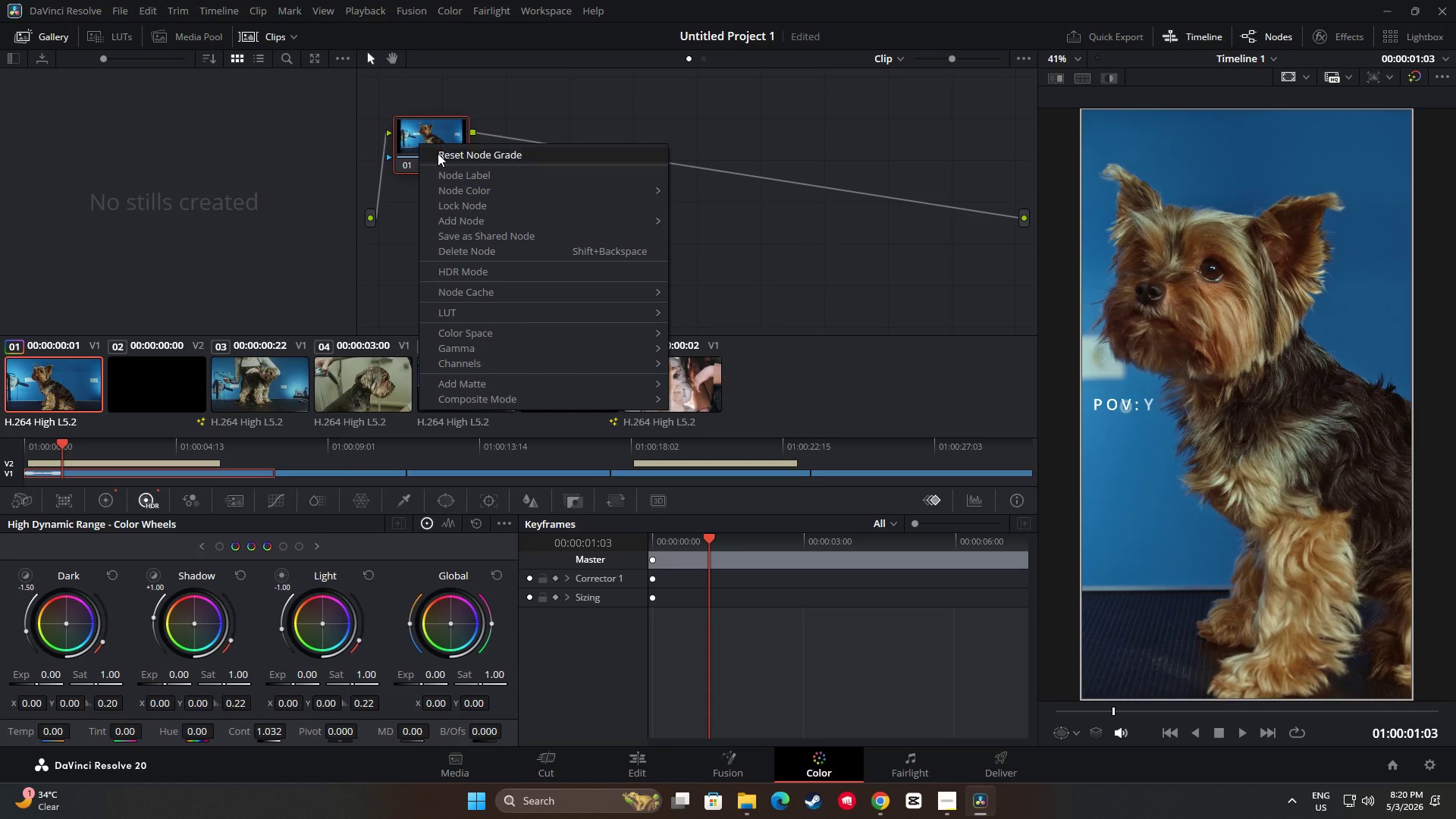 
wait(5.98)
 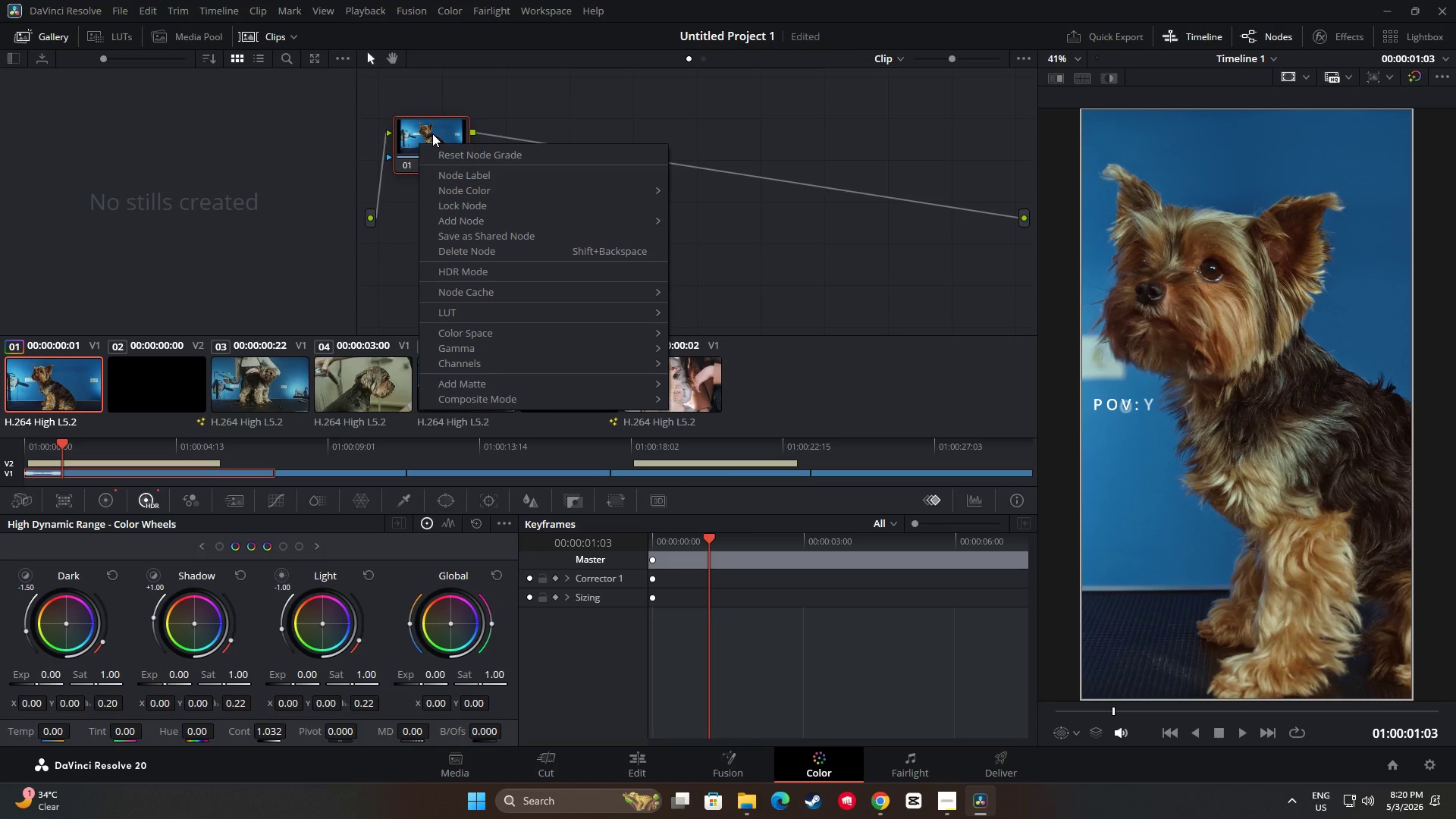 
left_click([252, 253])
 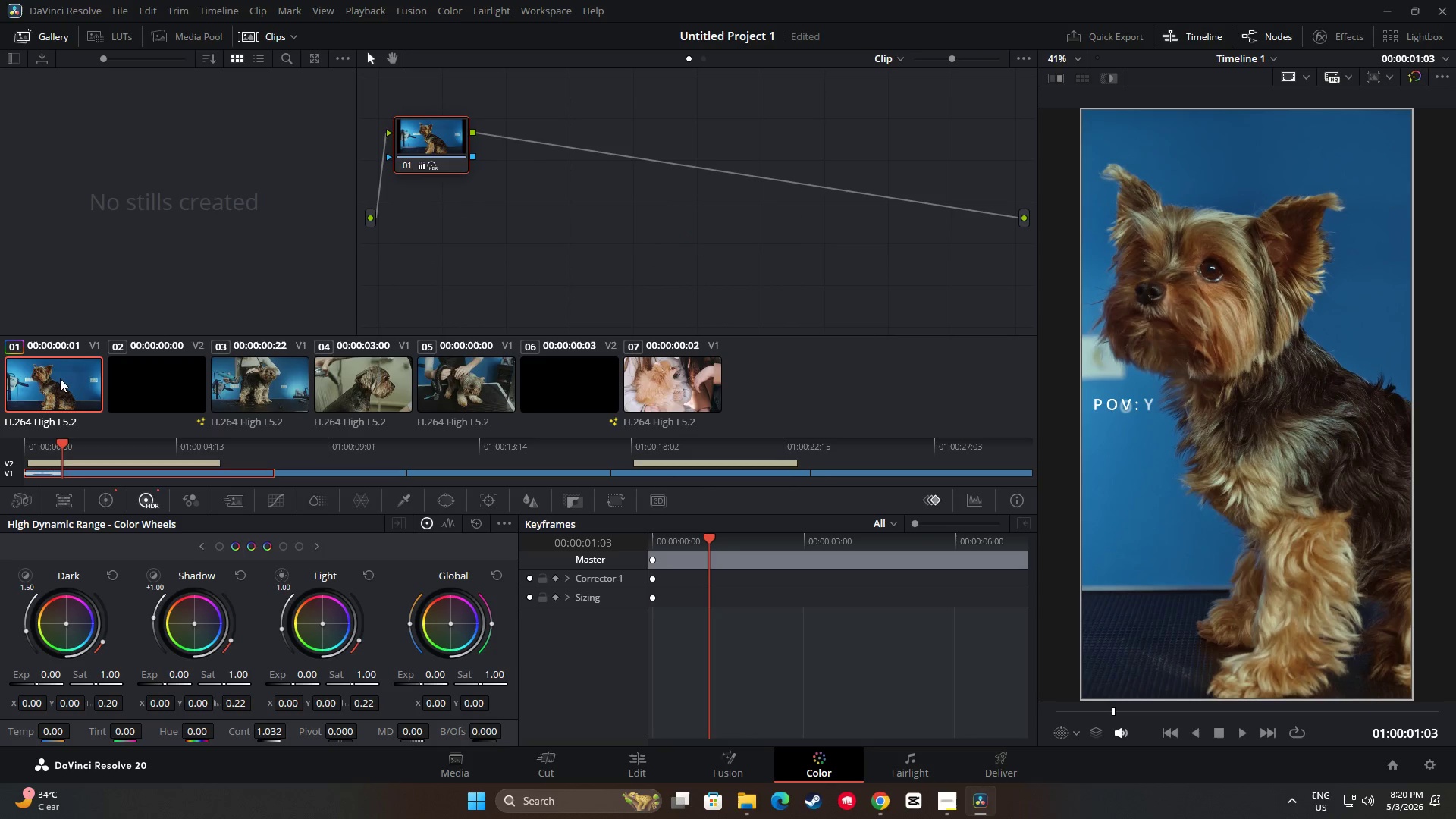 
right_click([59, 378])
 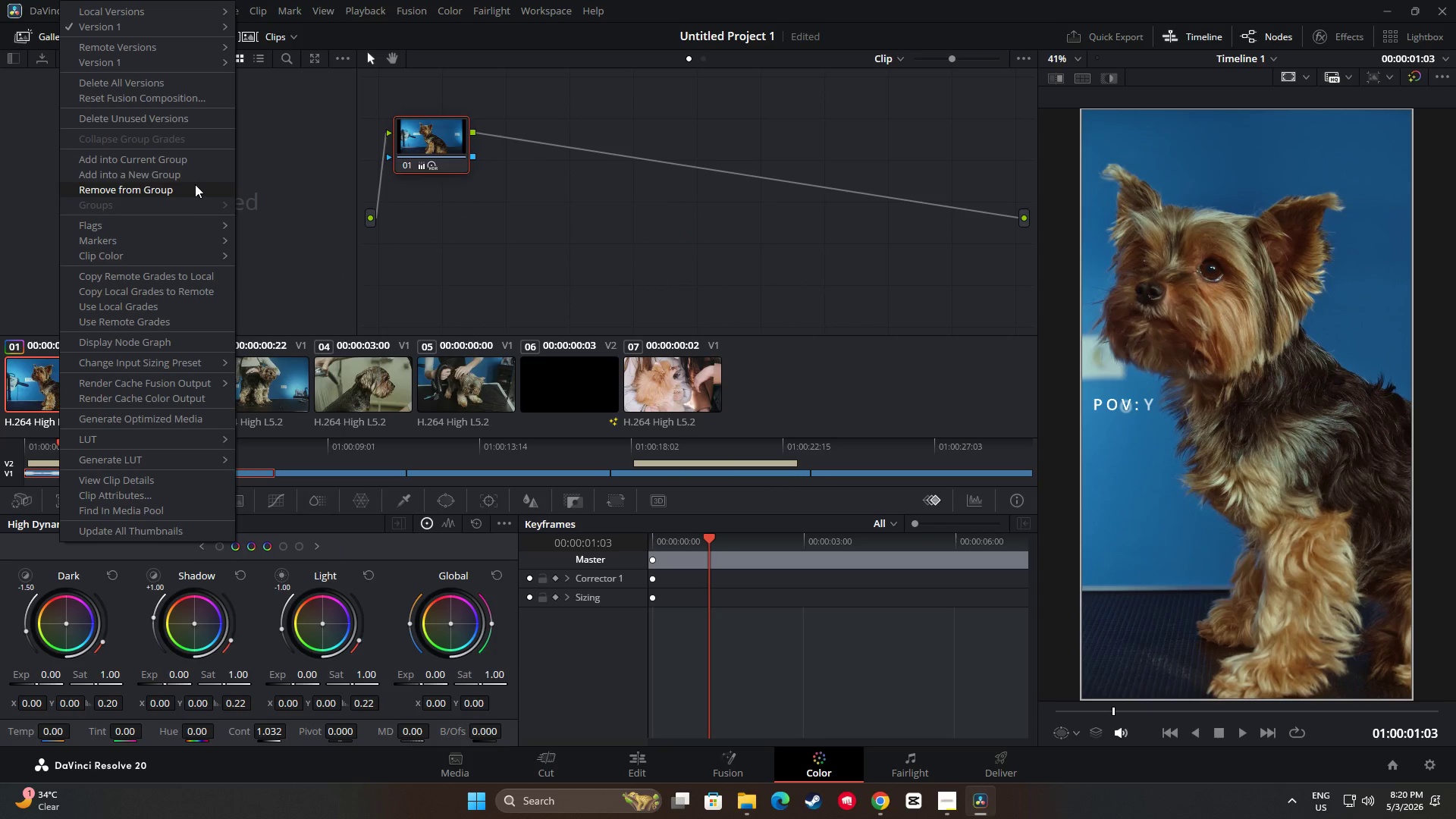 
wait(7.72)
 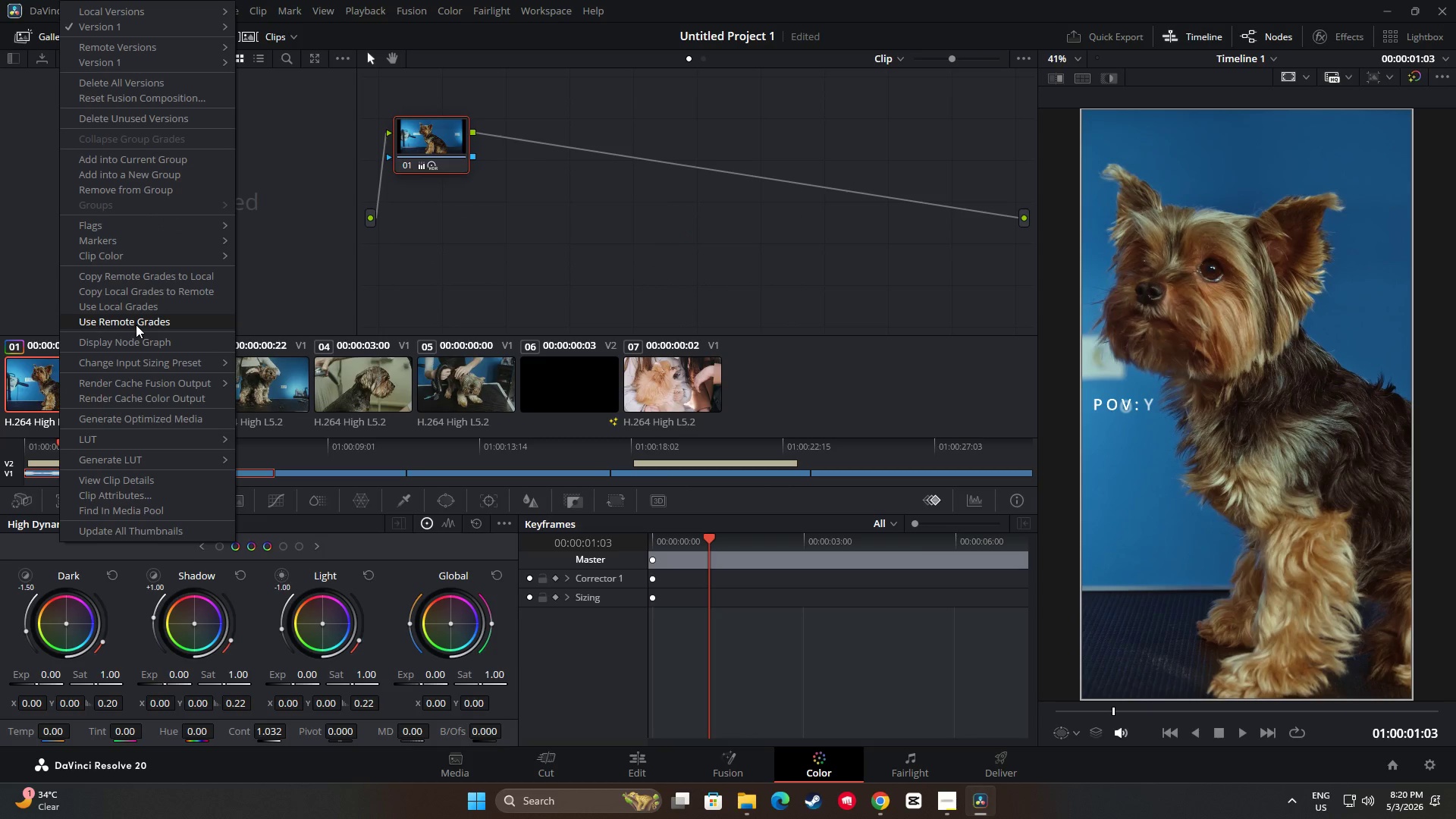 
mouse_move([193, 228])
 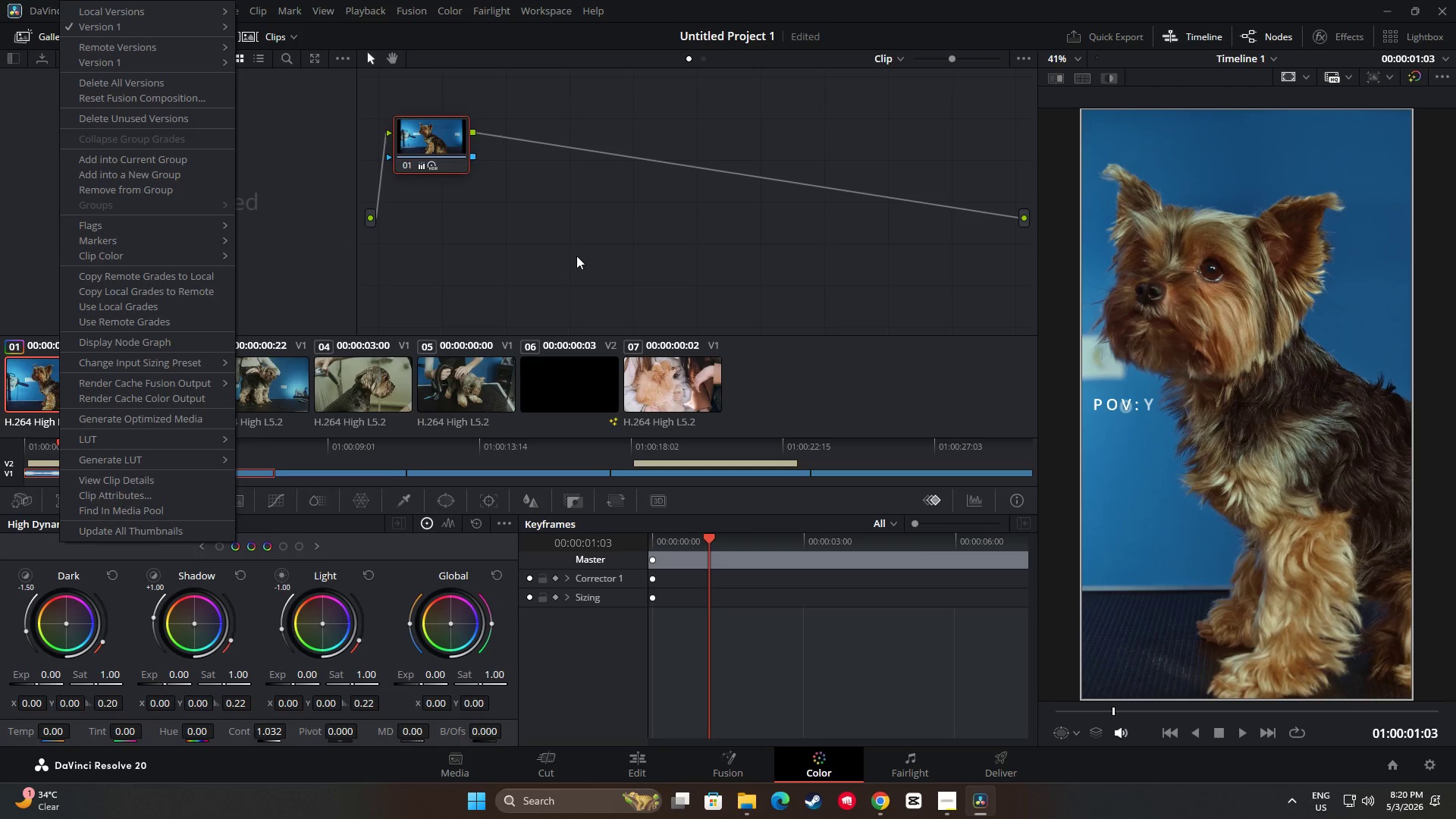 
left_click([573, 256])
 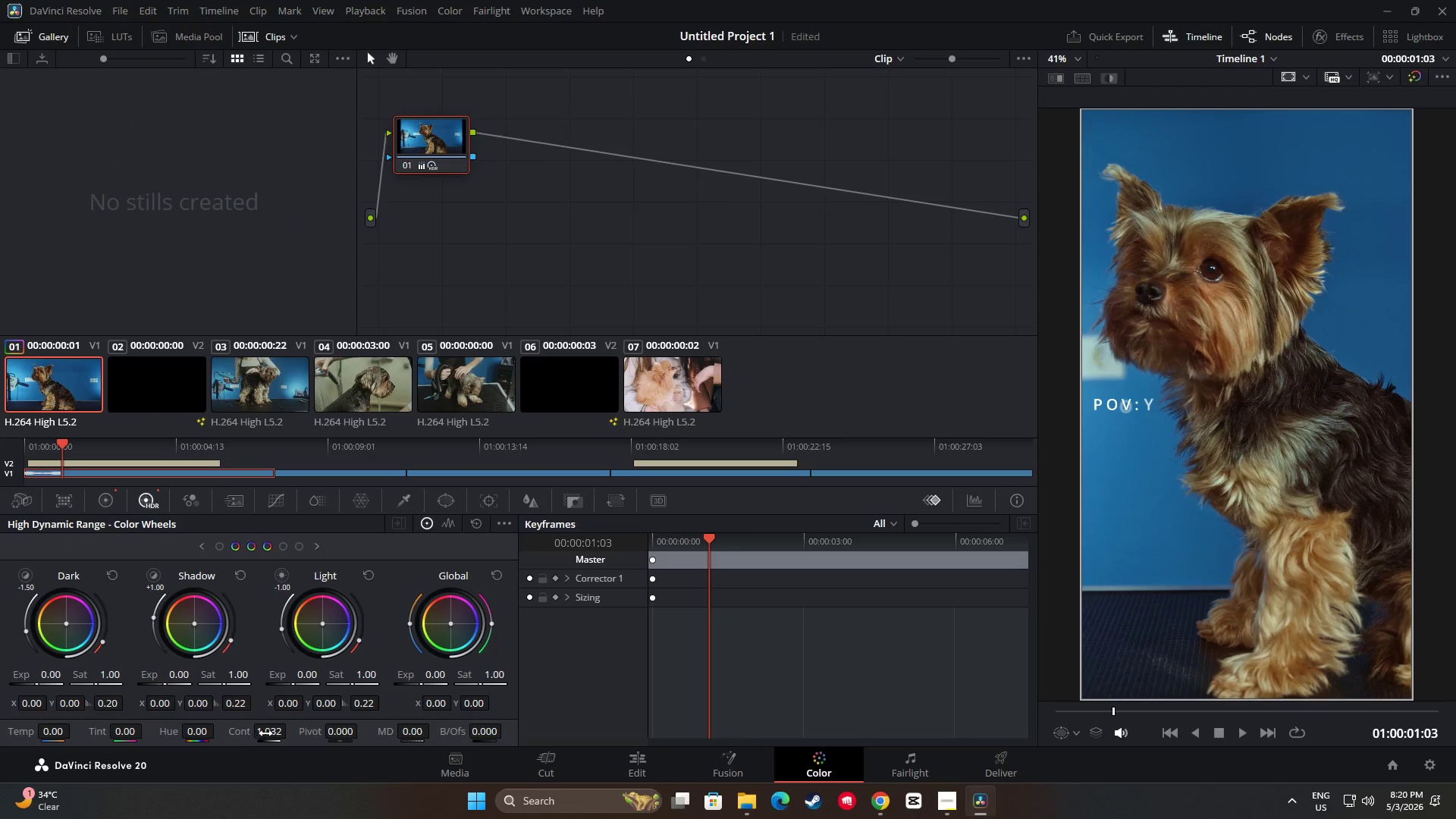 
wait(9.2)
 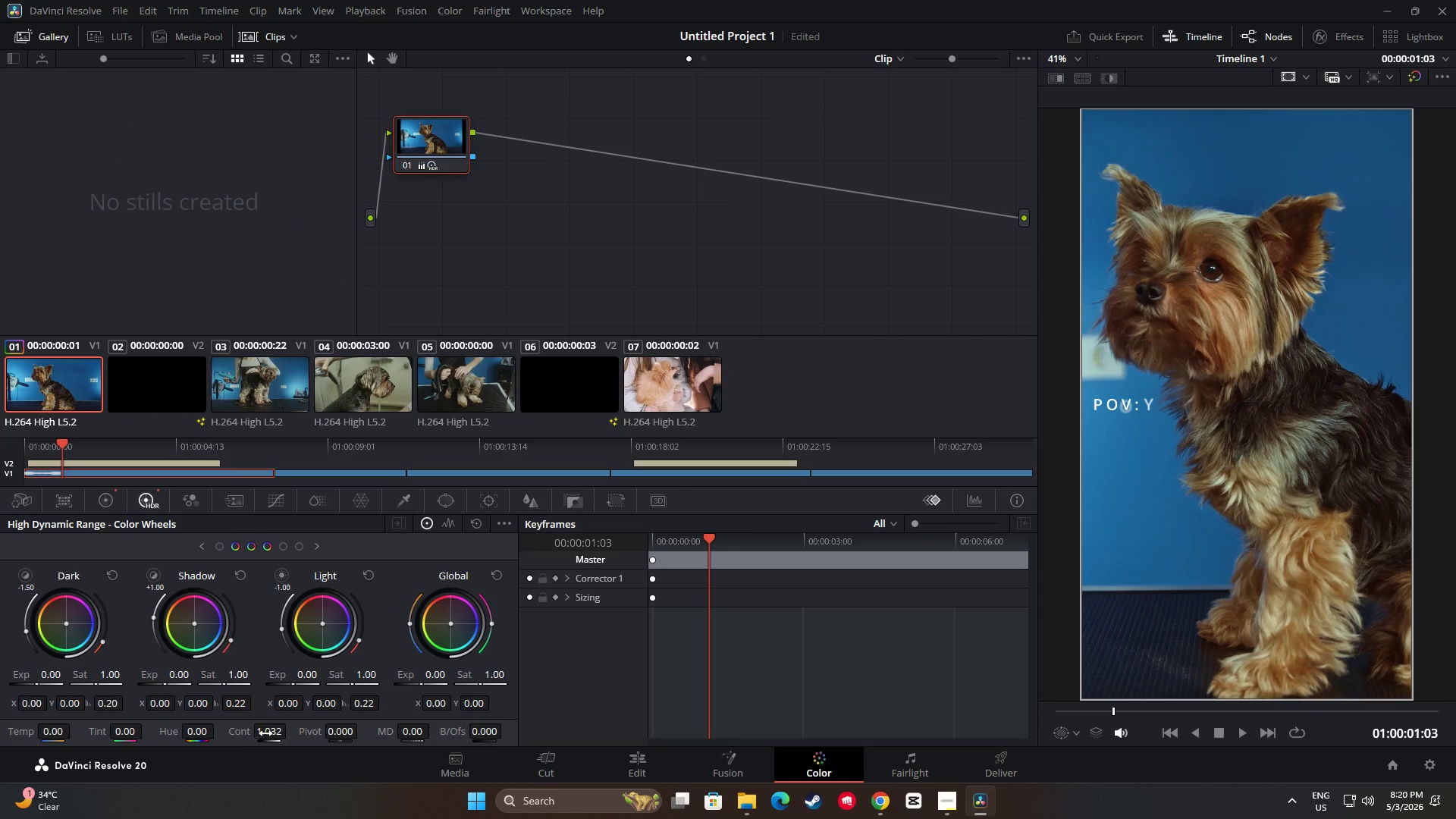 
left_click_drag(start_coordinate=[194, 623], to_coordinate=[191, 635])
 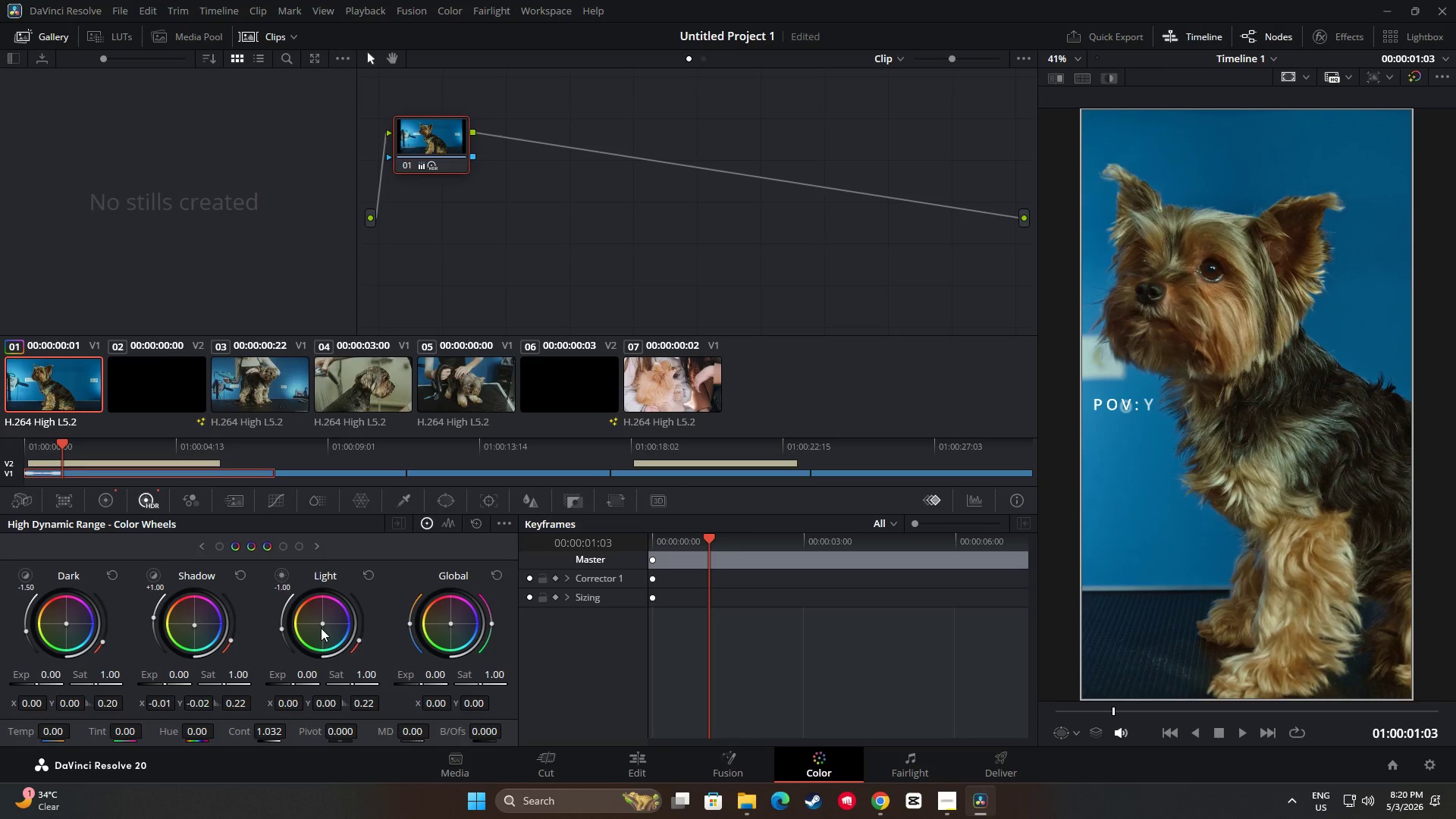 
left_click_drag(start_coordinate=[322, 624], to_coordinate=[322, 613])
 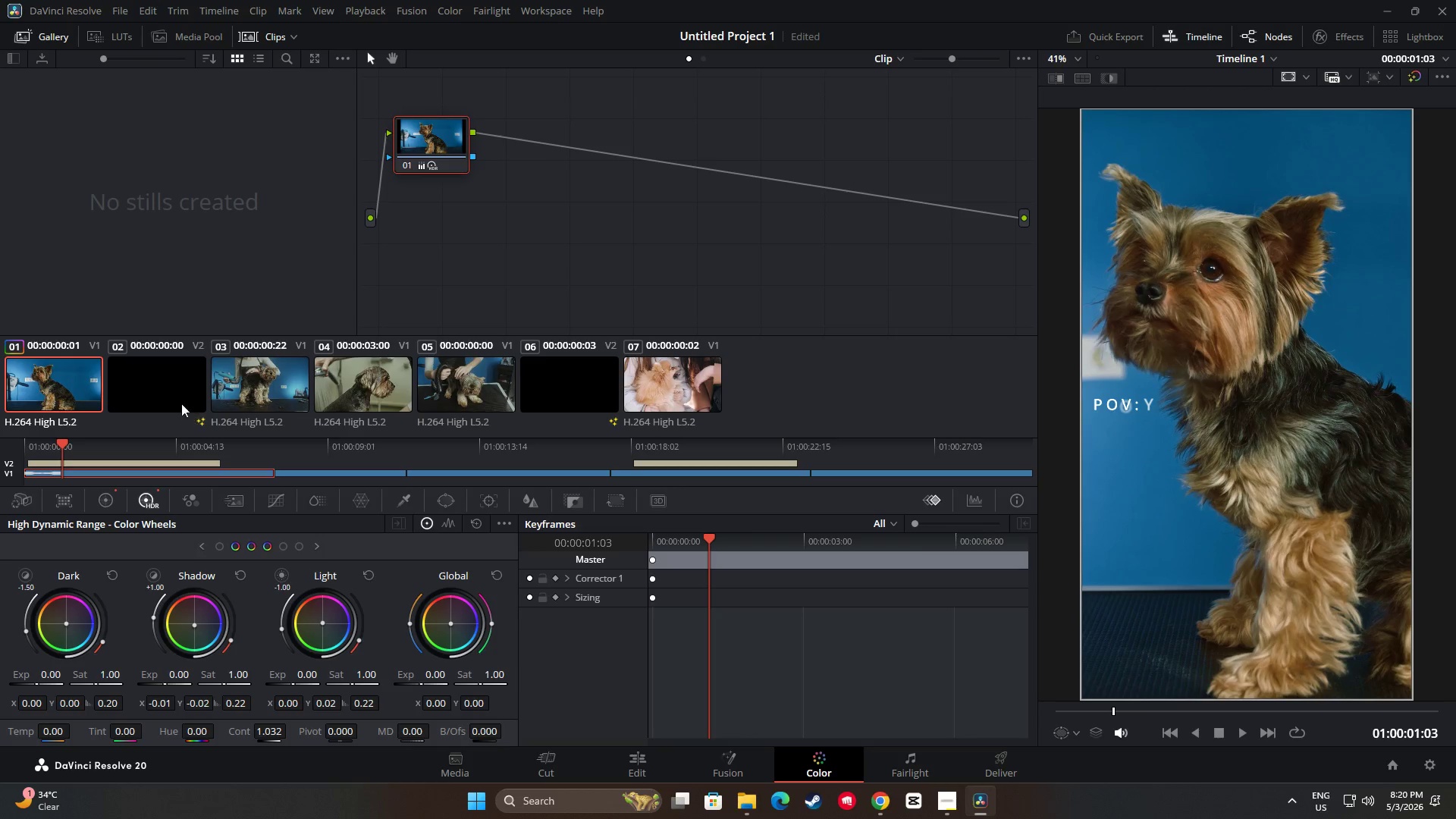 
left_click([172, 395])
 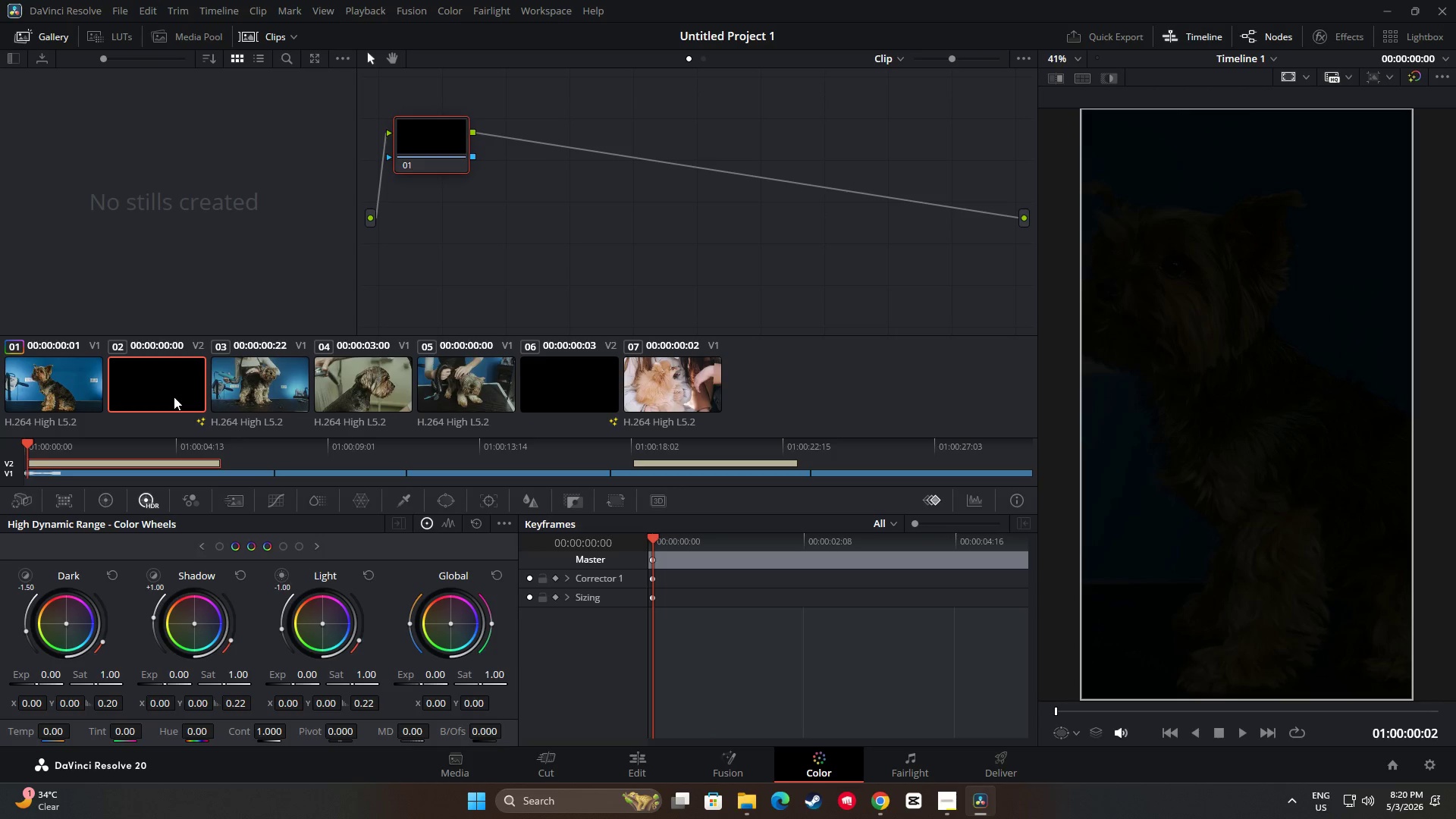 
key(Space)
 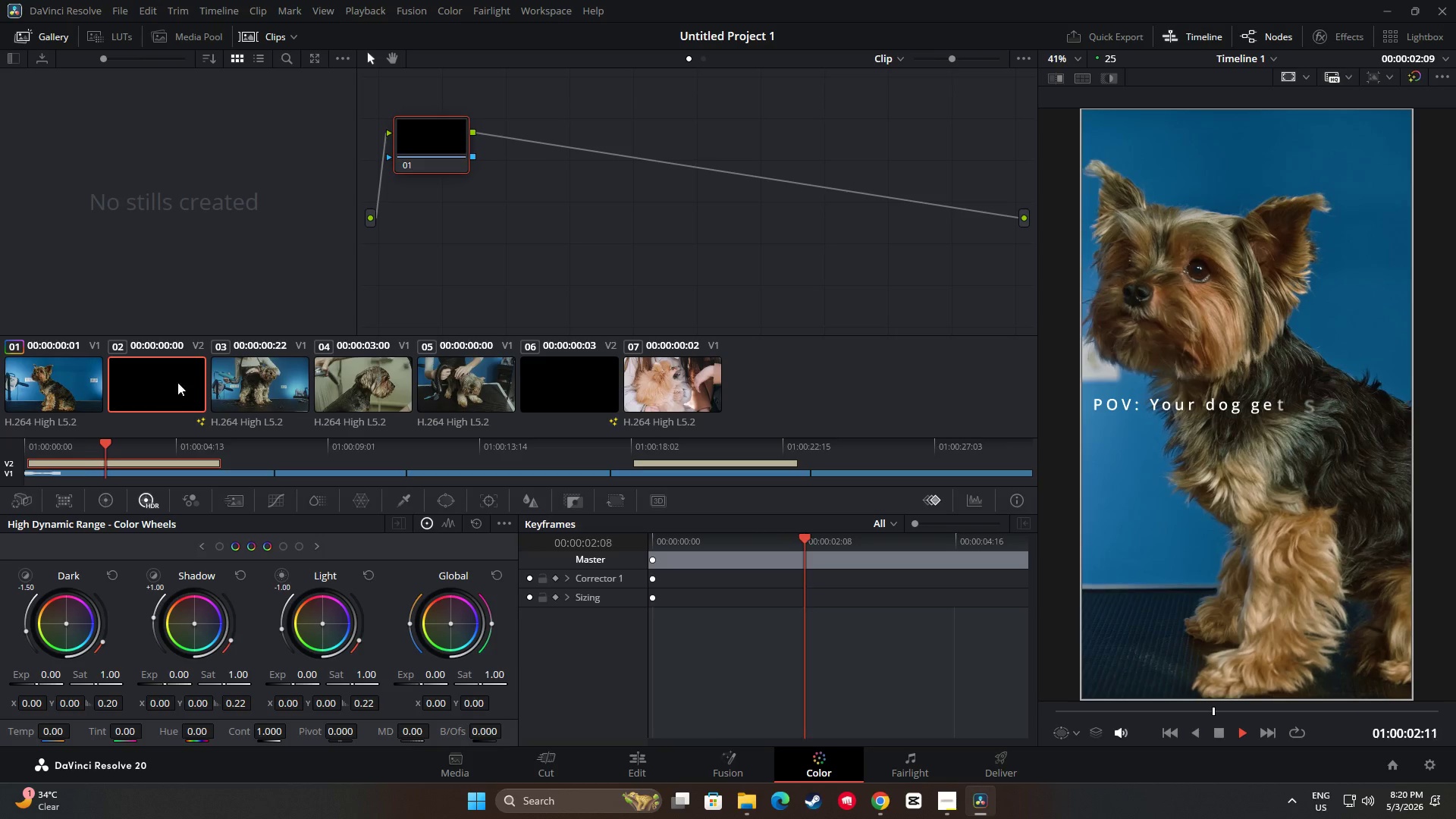 
double_click([162, 384])
 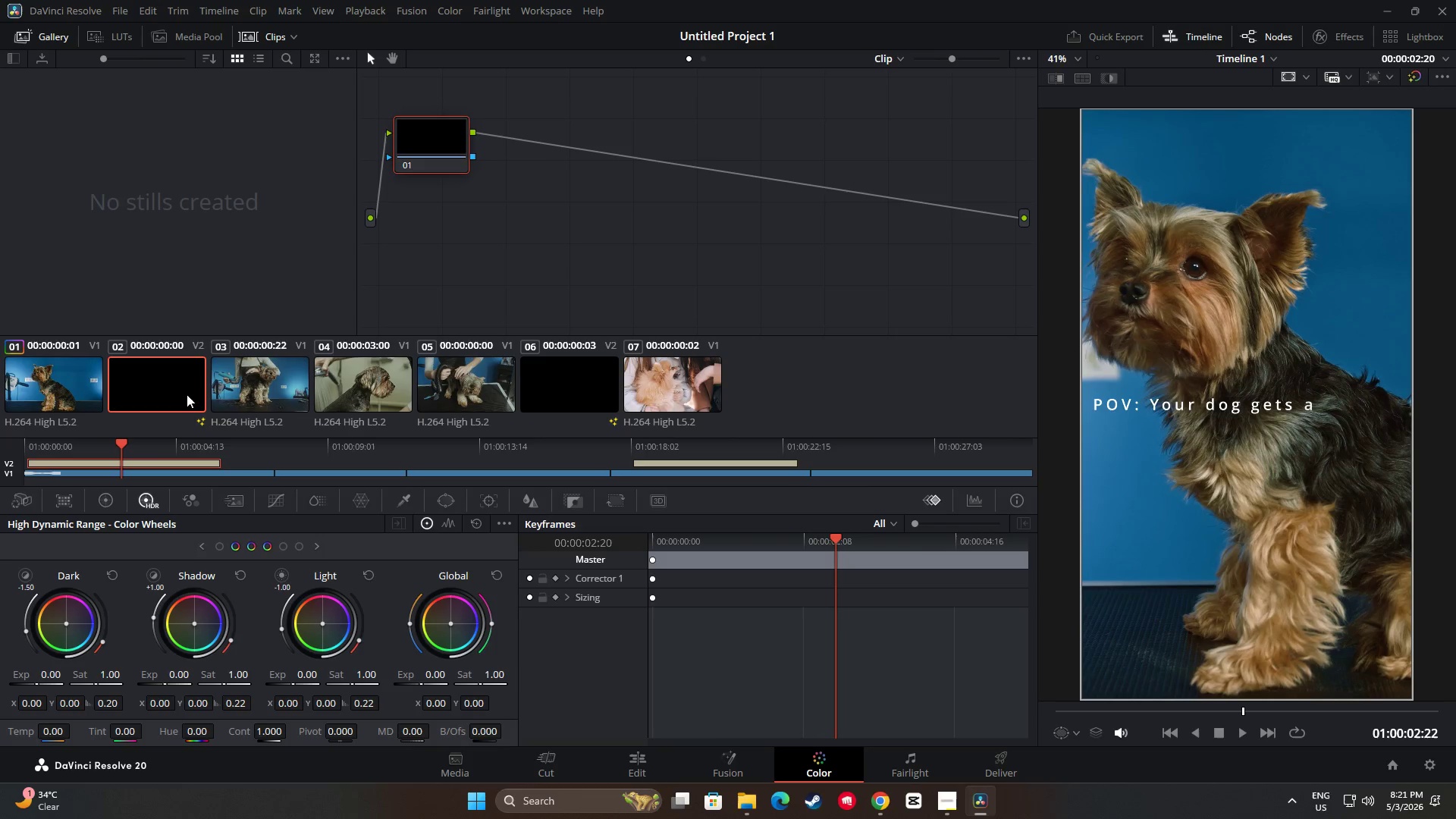 
left_click([264, 386])
 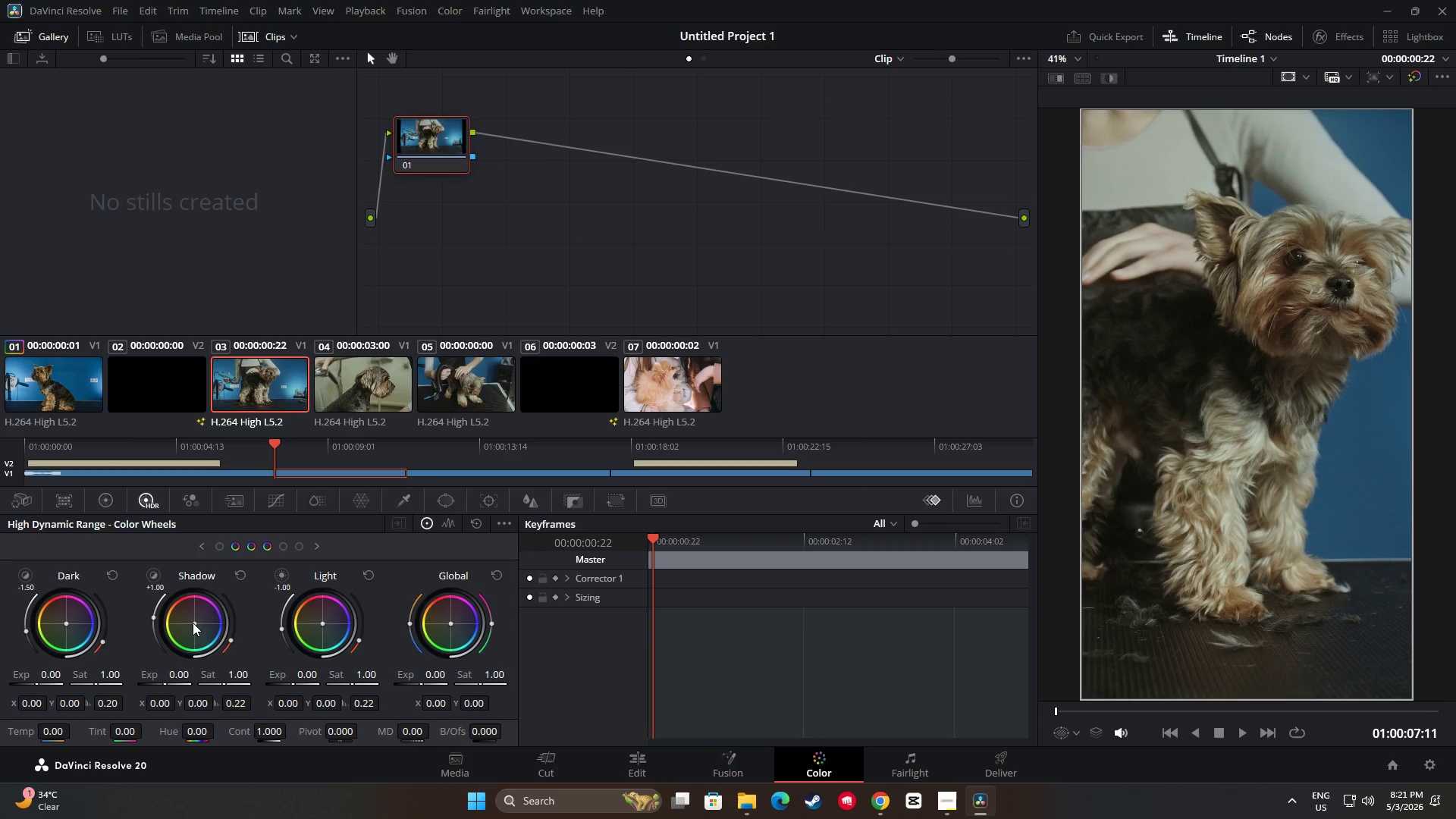 
left_click([100, 497])
 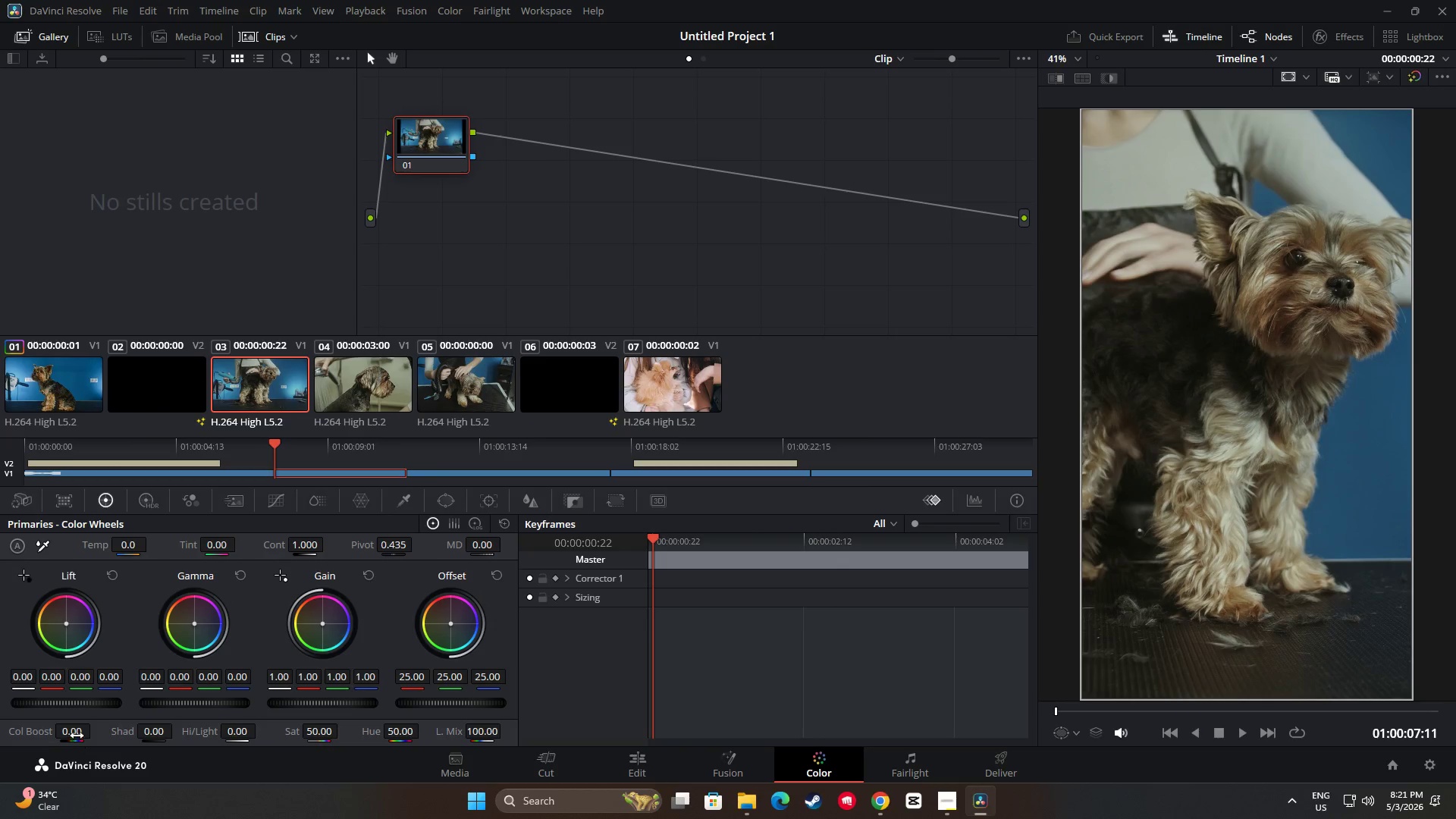 
left_click_drag(start_coordinate=[74, 734], to_coordinate=[109, 745])
 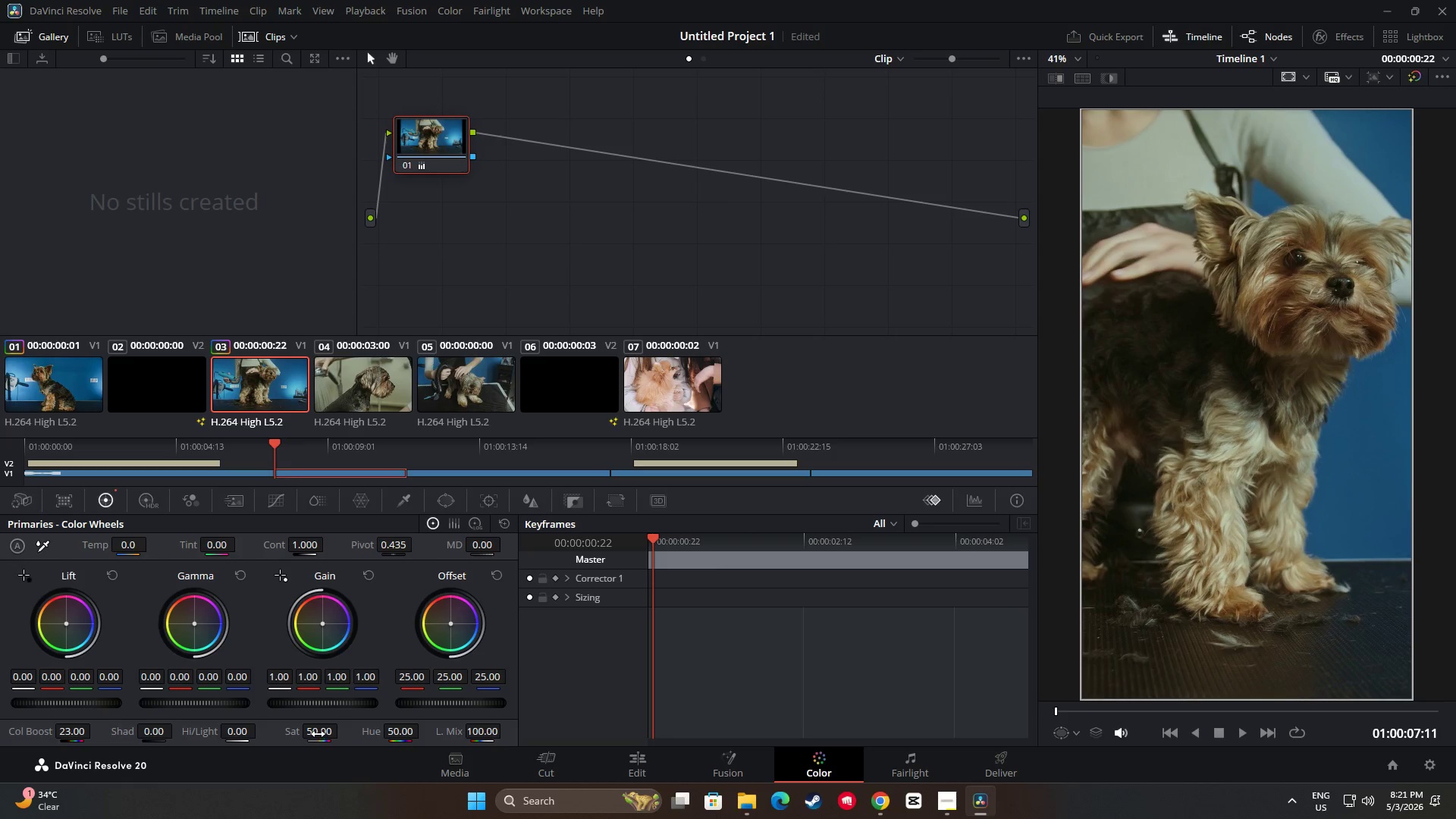 
left_click_drag(start_coordinate=[318, 733], to_coordinate=[336, 736])
 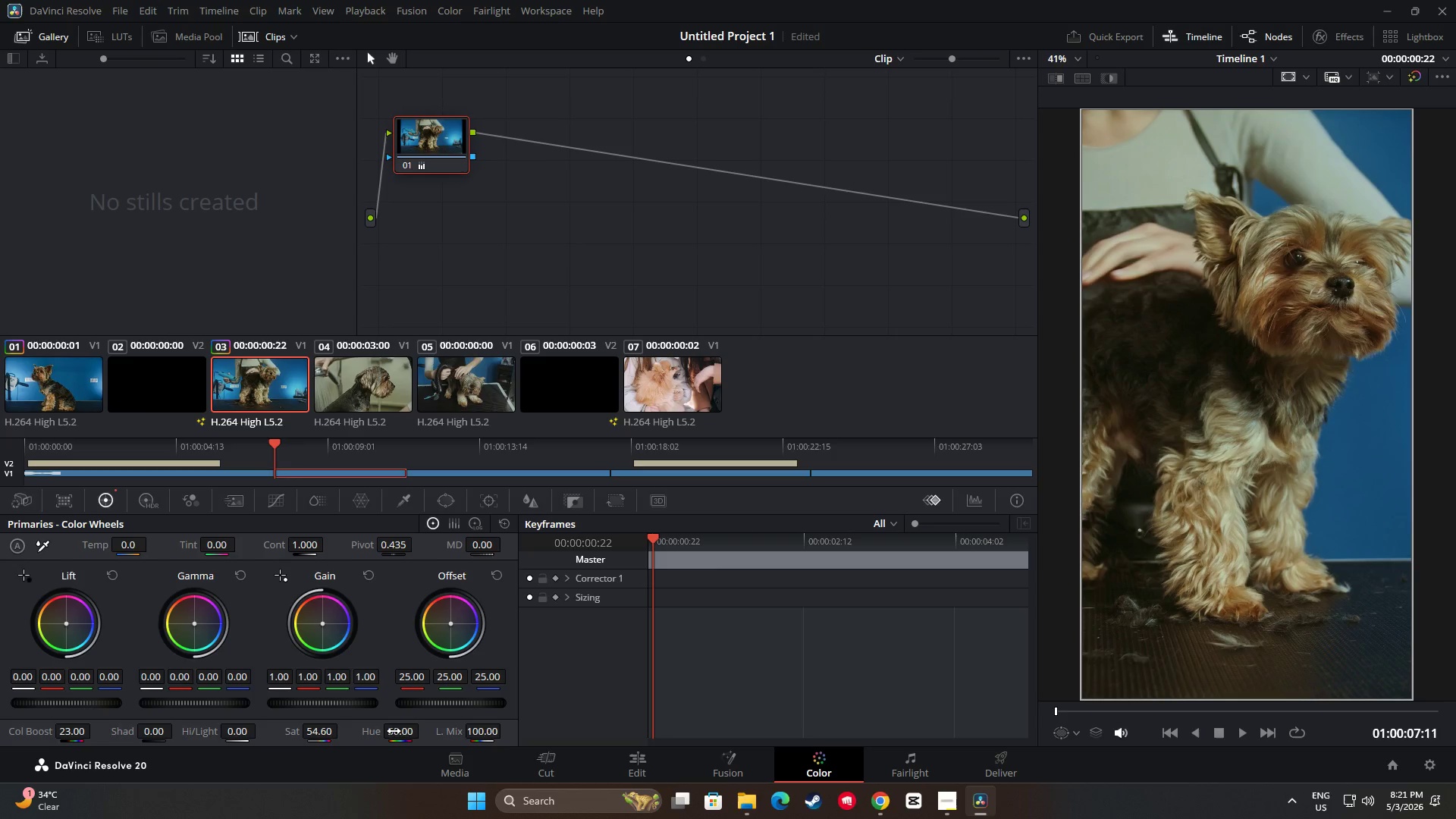 
left_click_drag(start_coordinate=[394, 731], to_coordinate=[398, 736])
 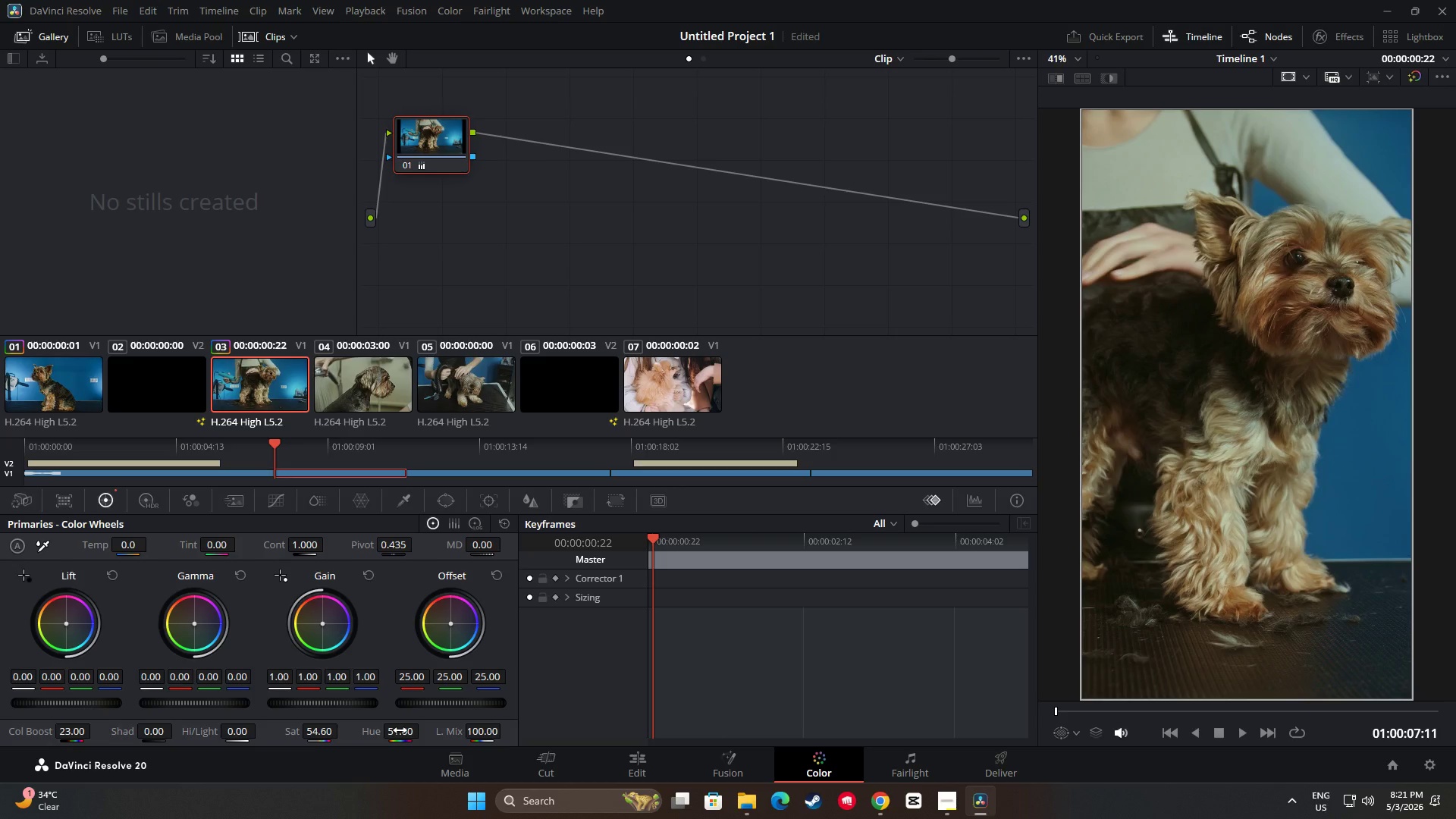 
key(Control+Z)
 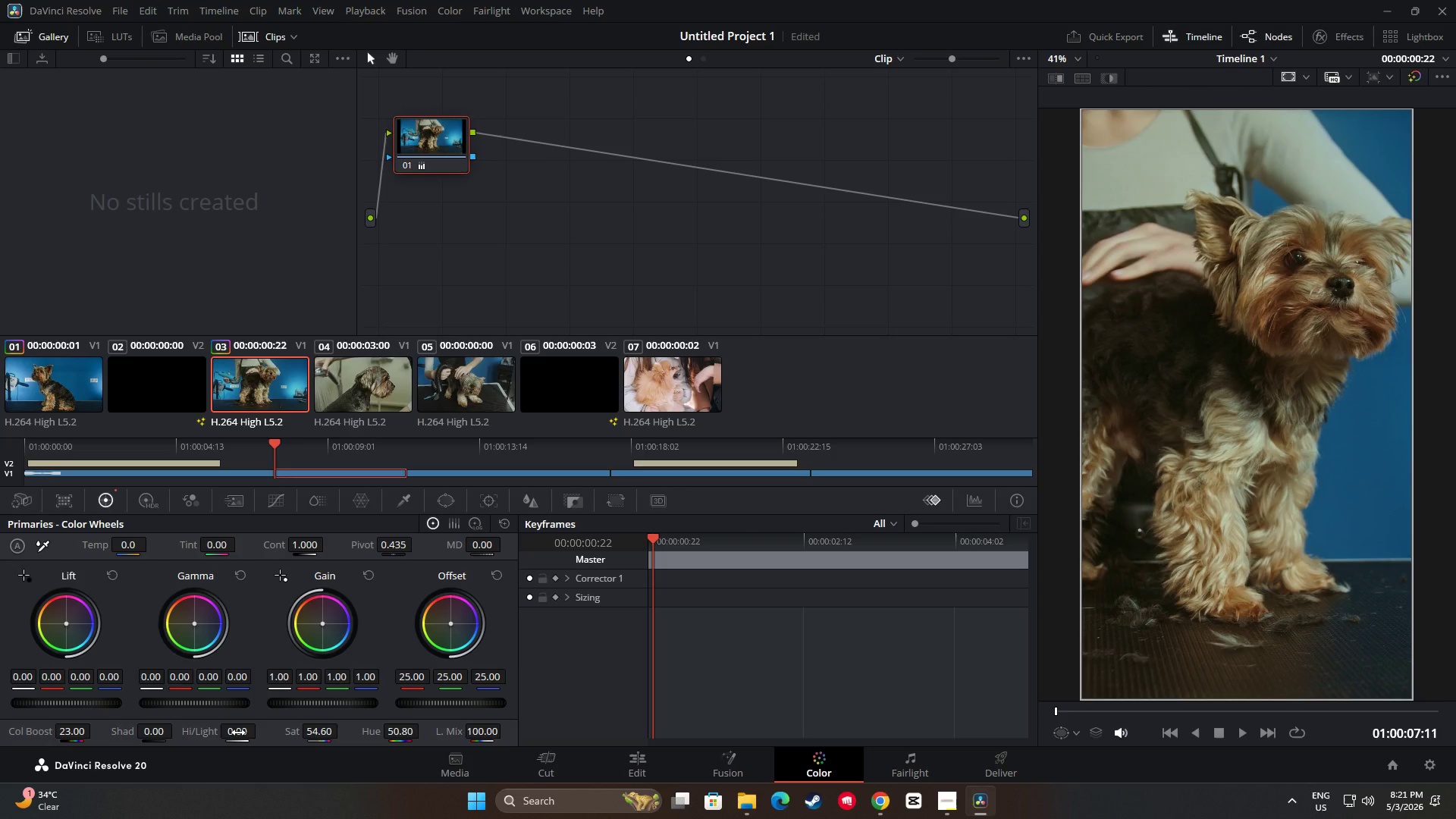 
left_click_drag(start_coordinate=[238, 733], to_coordinate=[258, 732])
 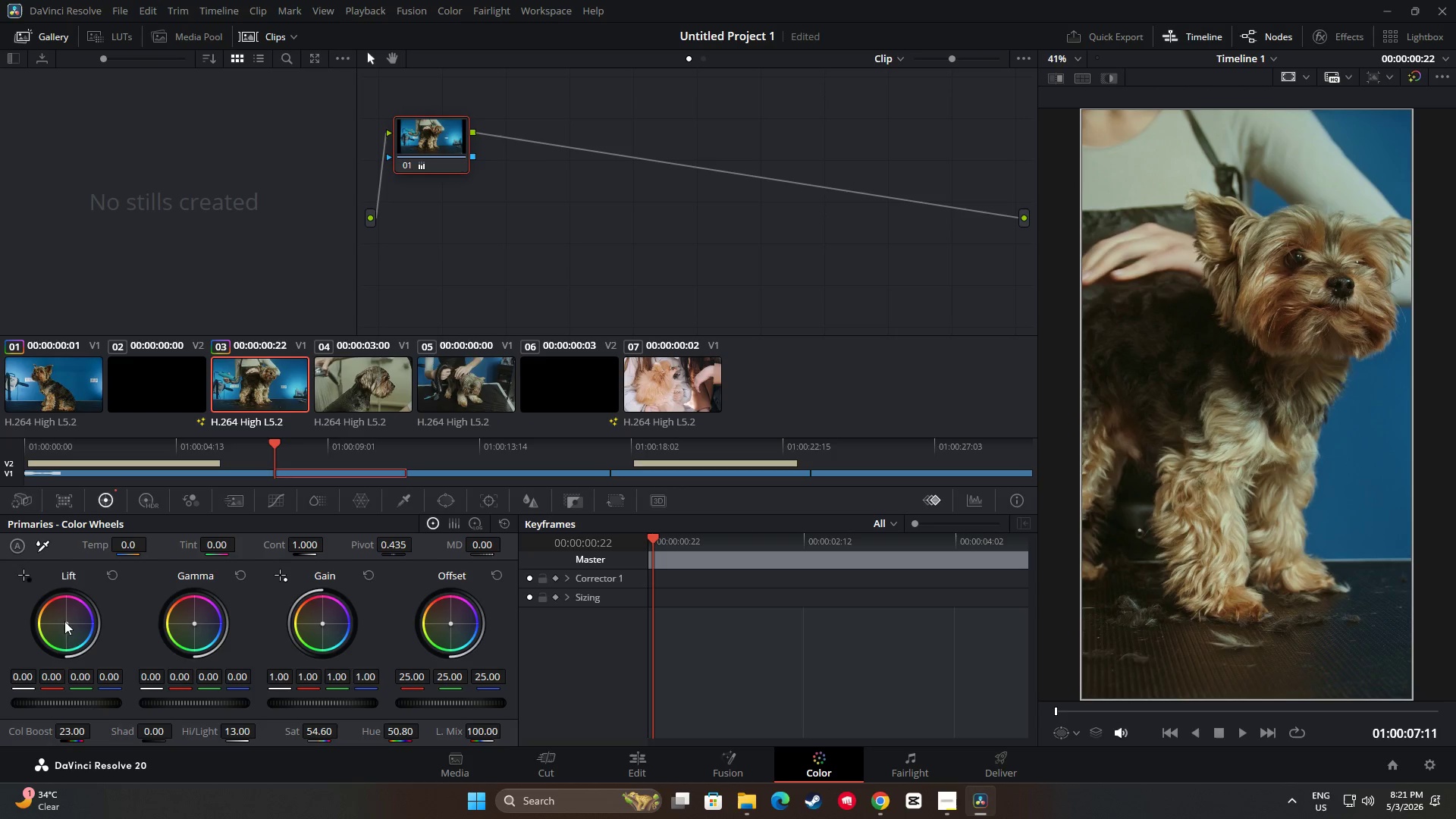 
left_click_drag(start_coordinate=[66, 622], to_coordinate=[68, 617])
 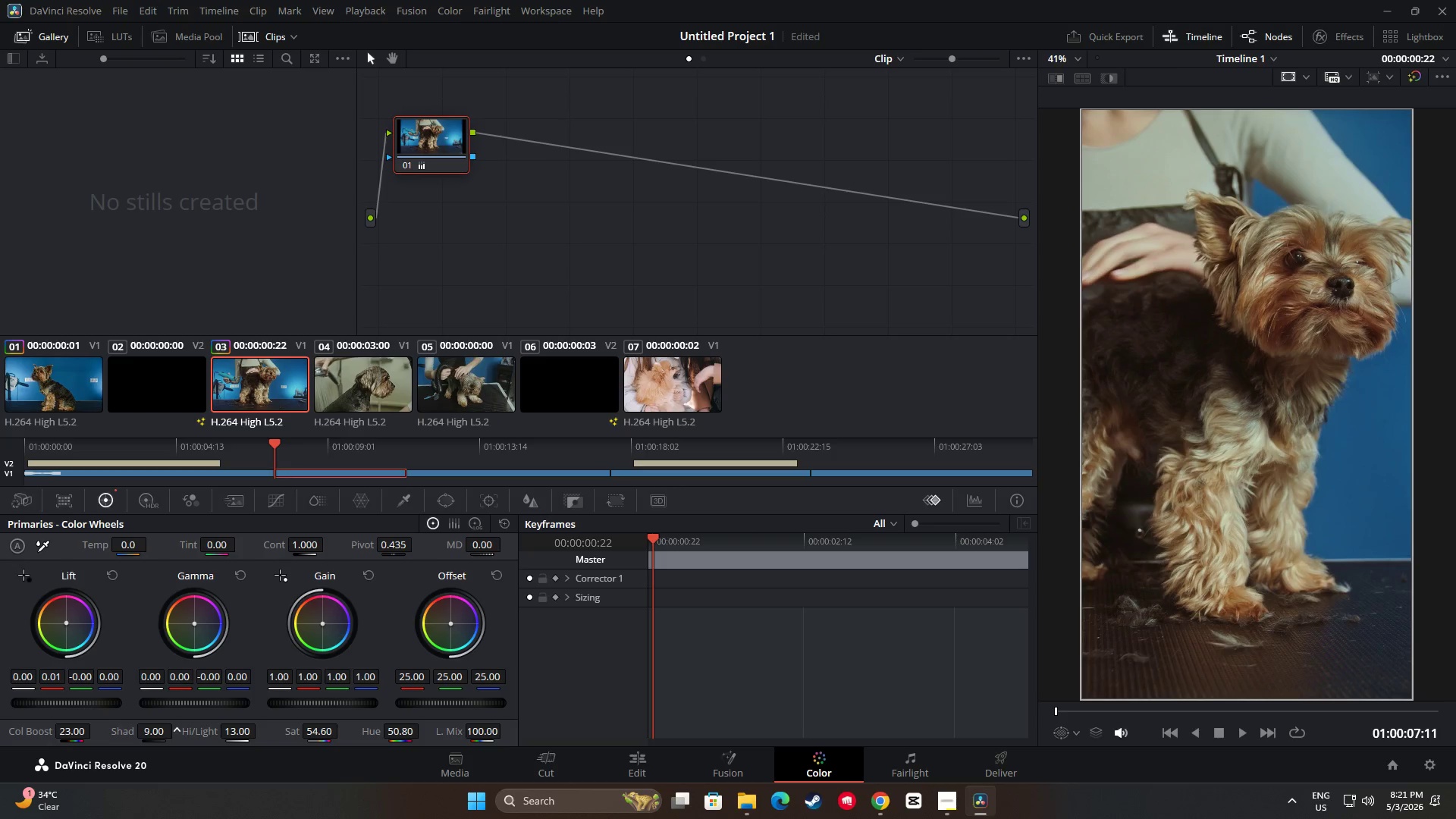 
wait(17.52)
 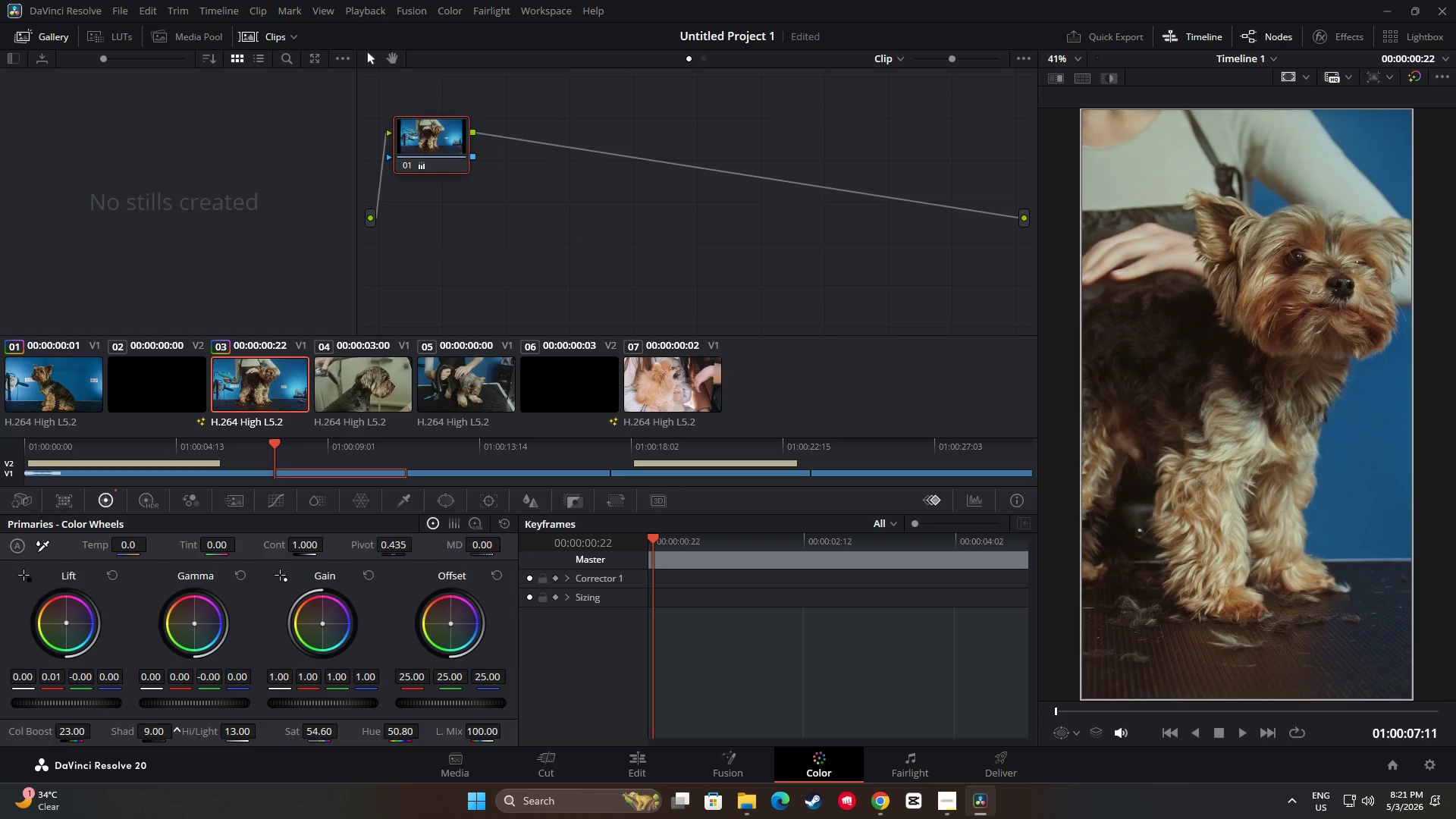 
left_click([376, 391])
 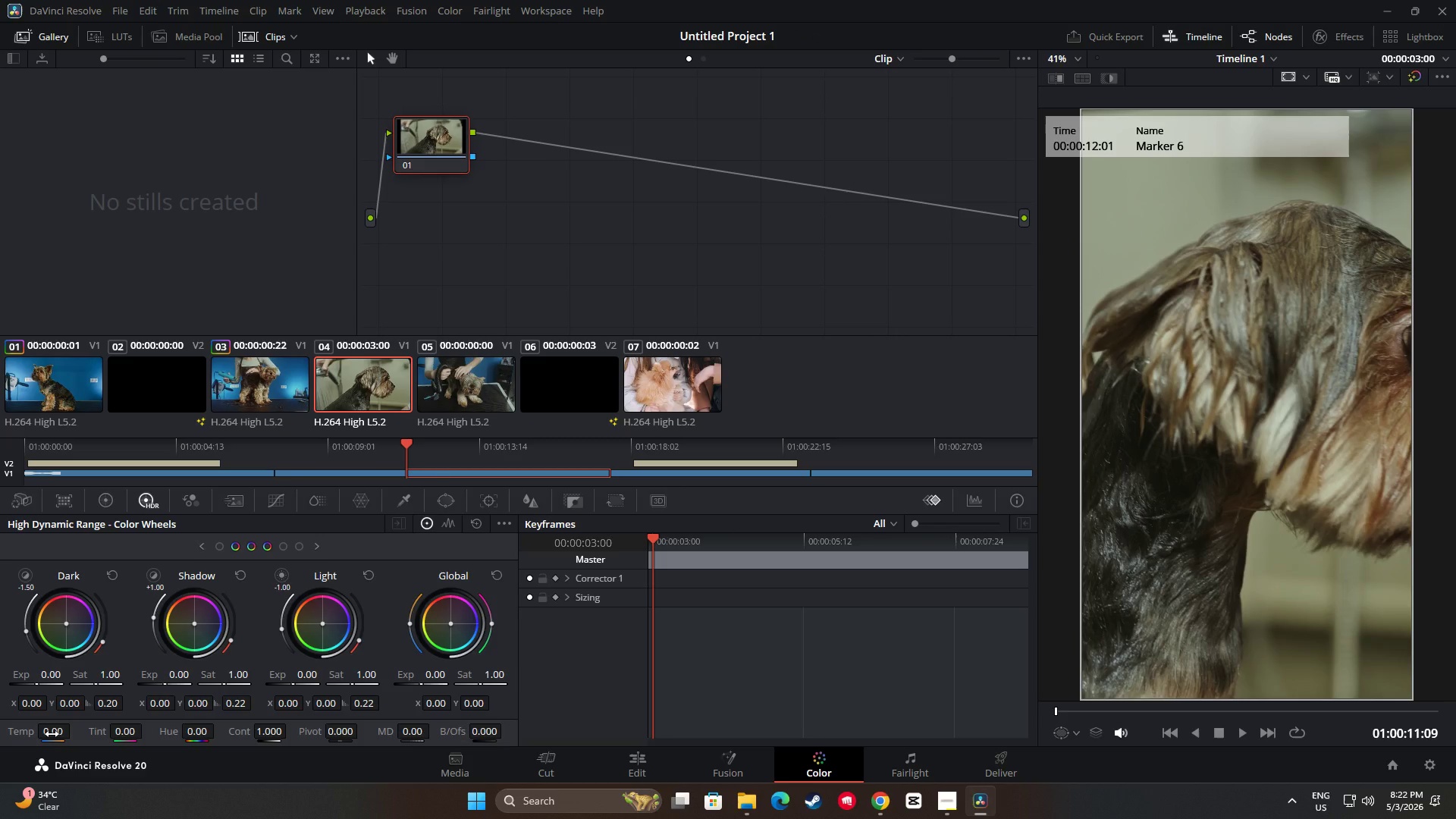 
wait(13.75)
 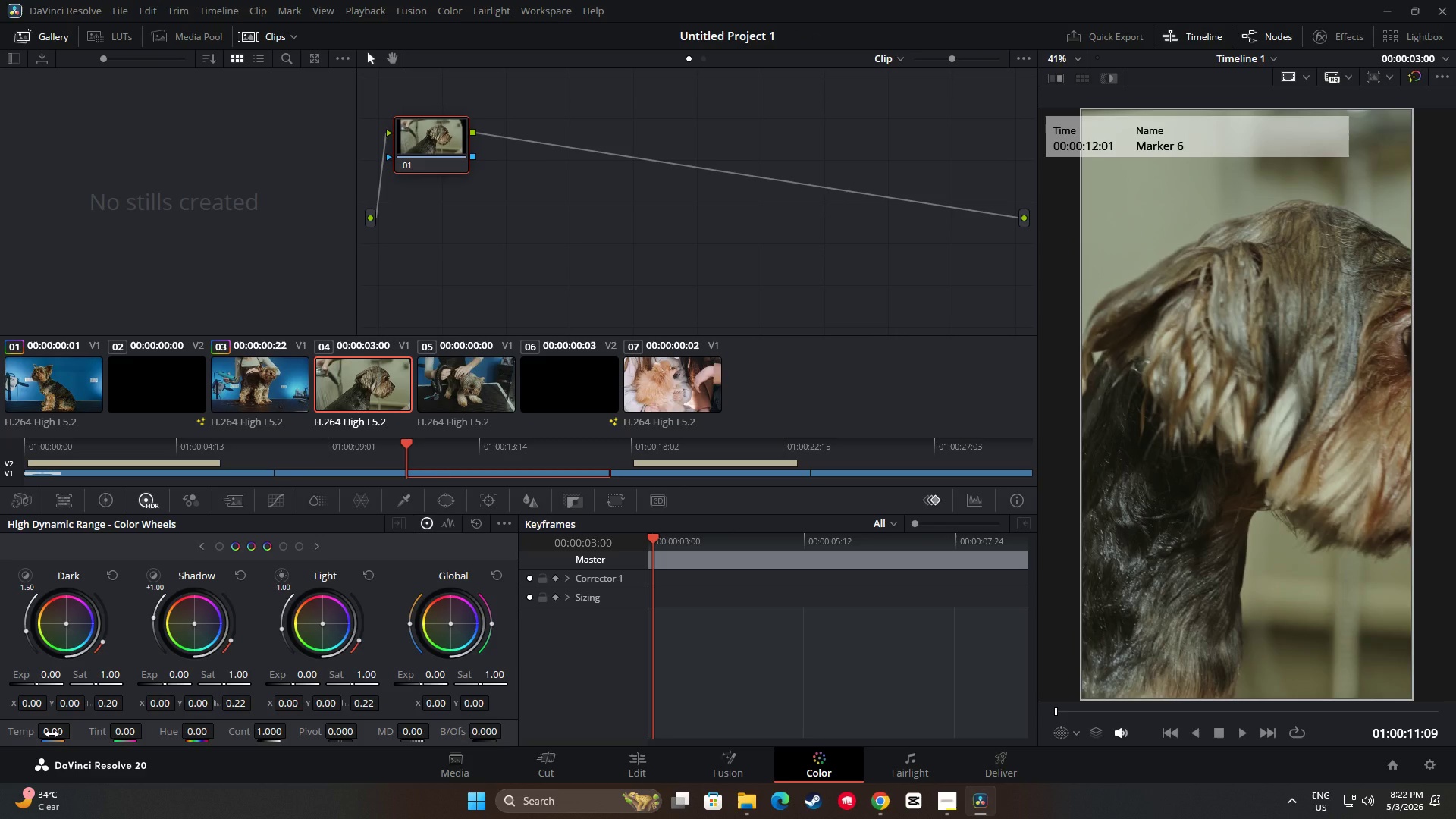 
left_click_drag(start_coordinate=[322, 623], to_coordinate=[326, 612])
 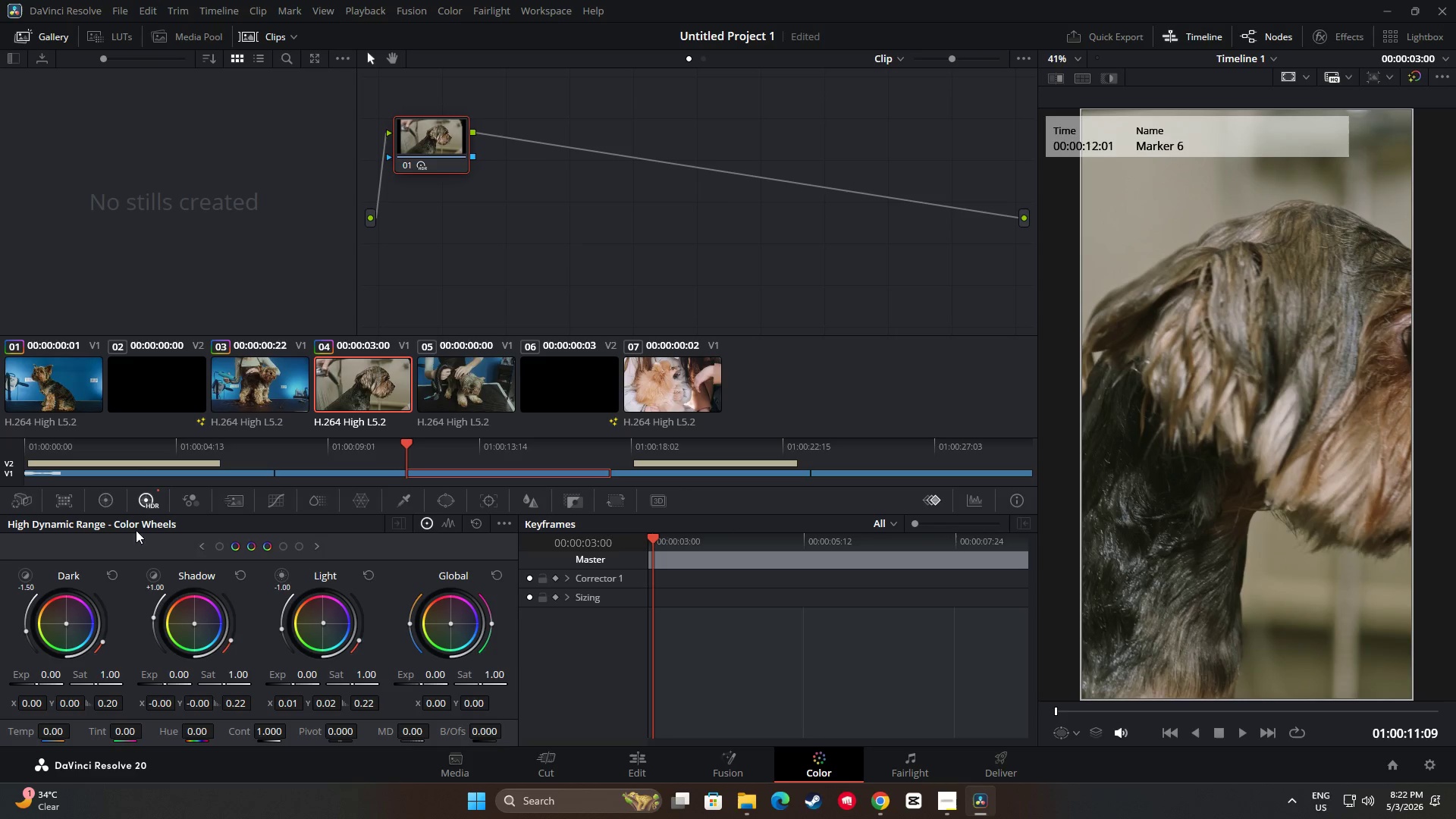 
left_click([108, 504])
 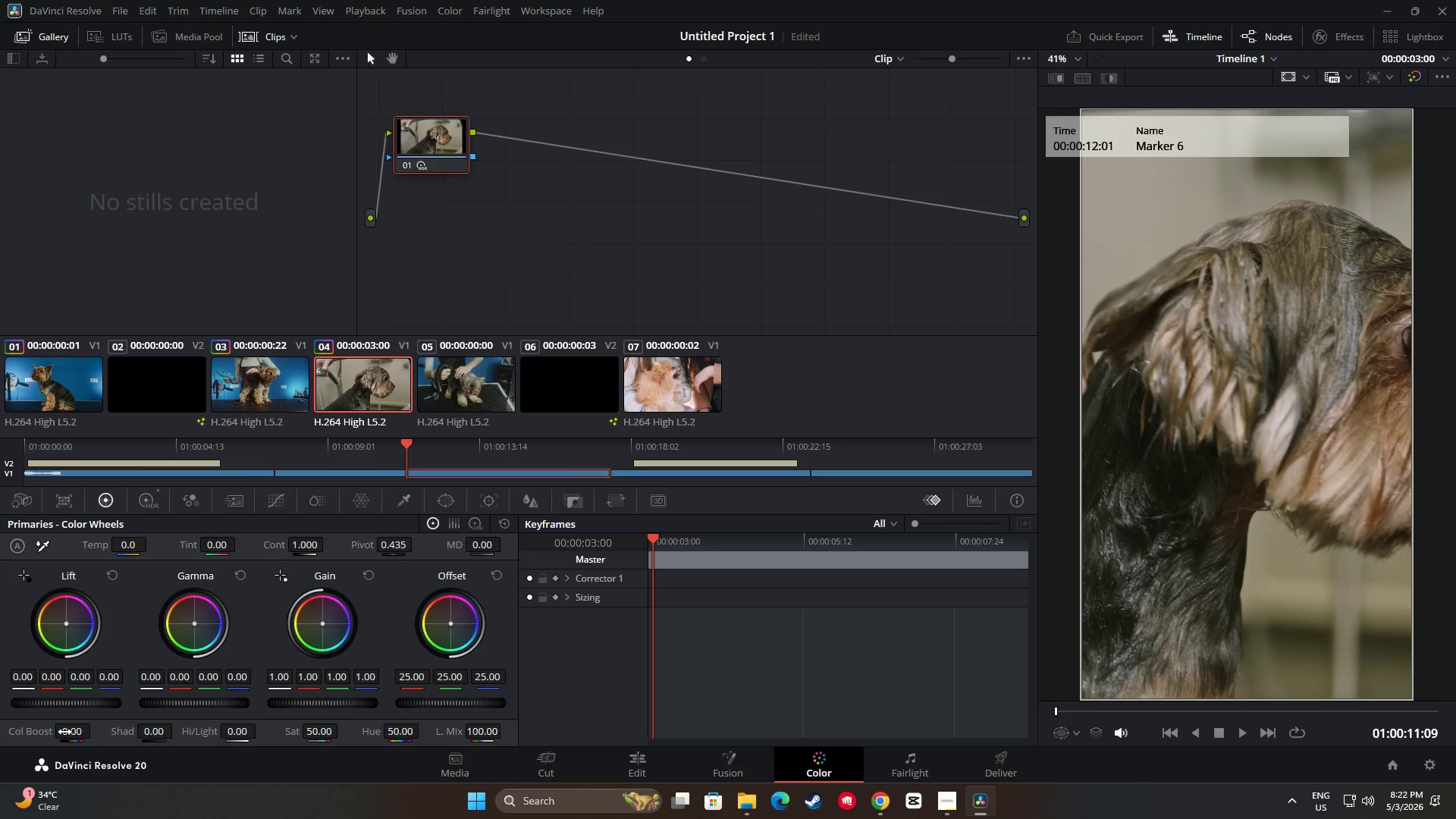 
left_click_drag(start_coordinate=[71, 733], to_coordinate=[113, 739])
 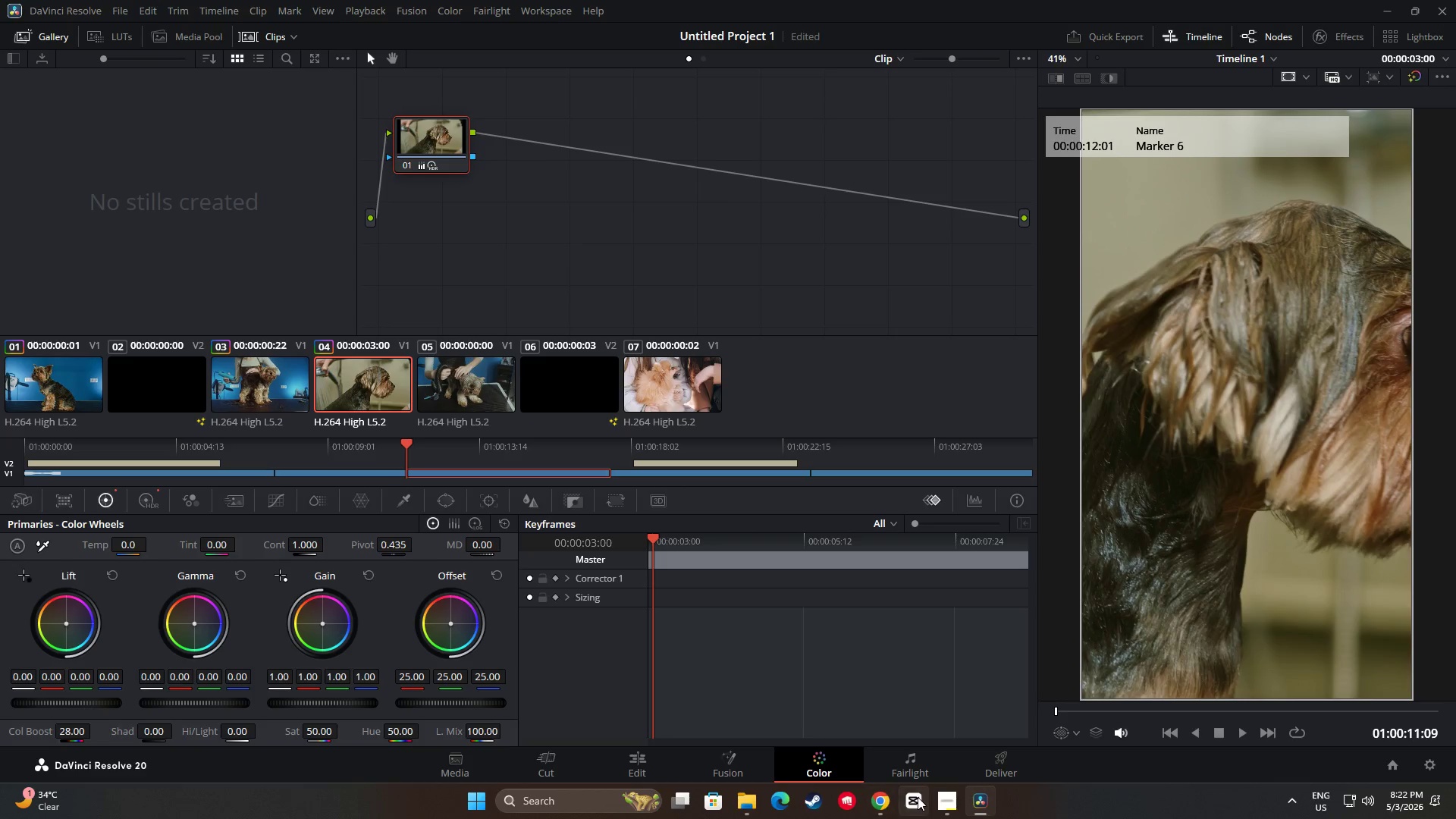 
left_click([940, 800])